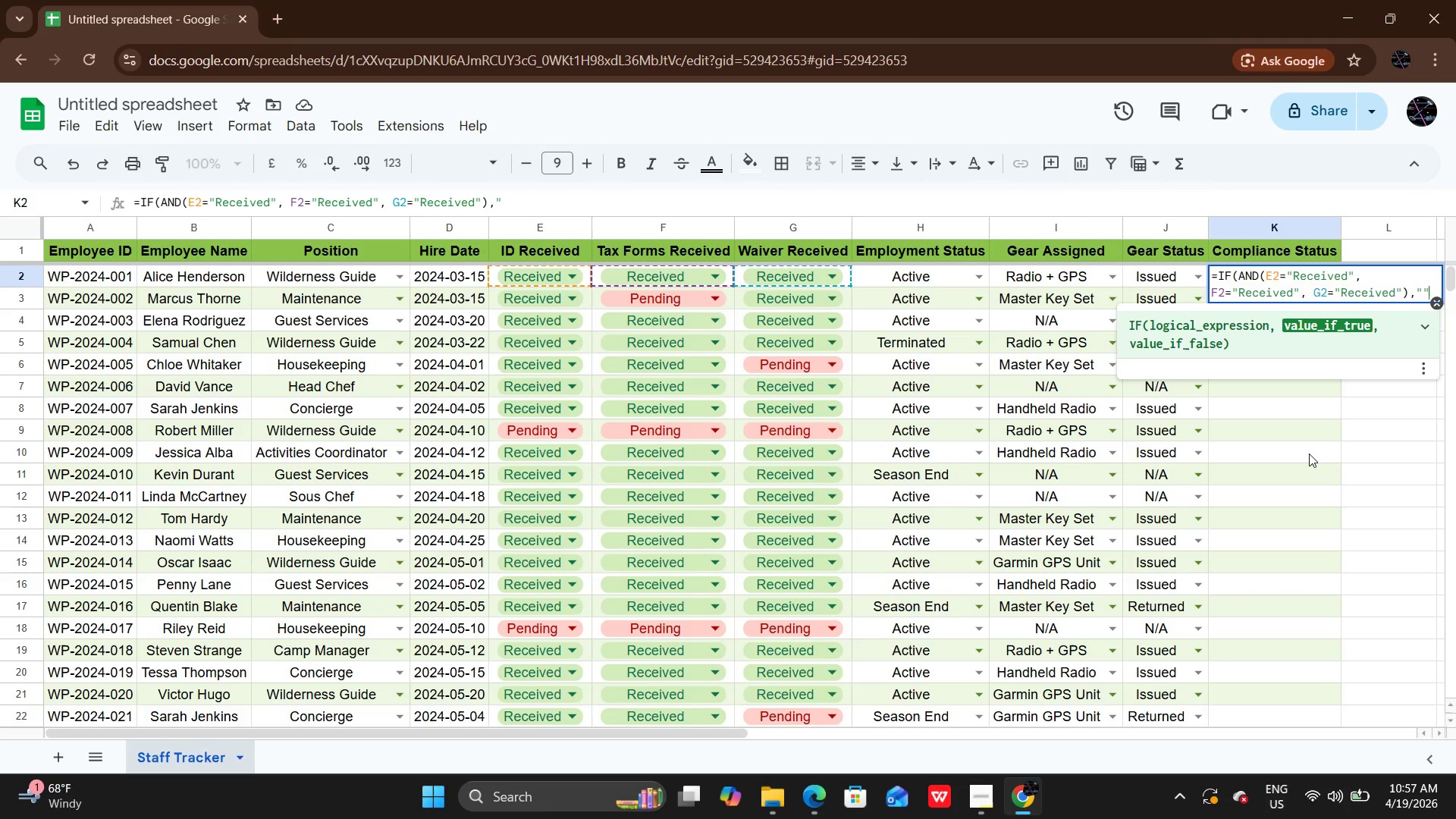 
key(Shift+ShiftRight)
 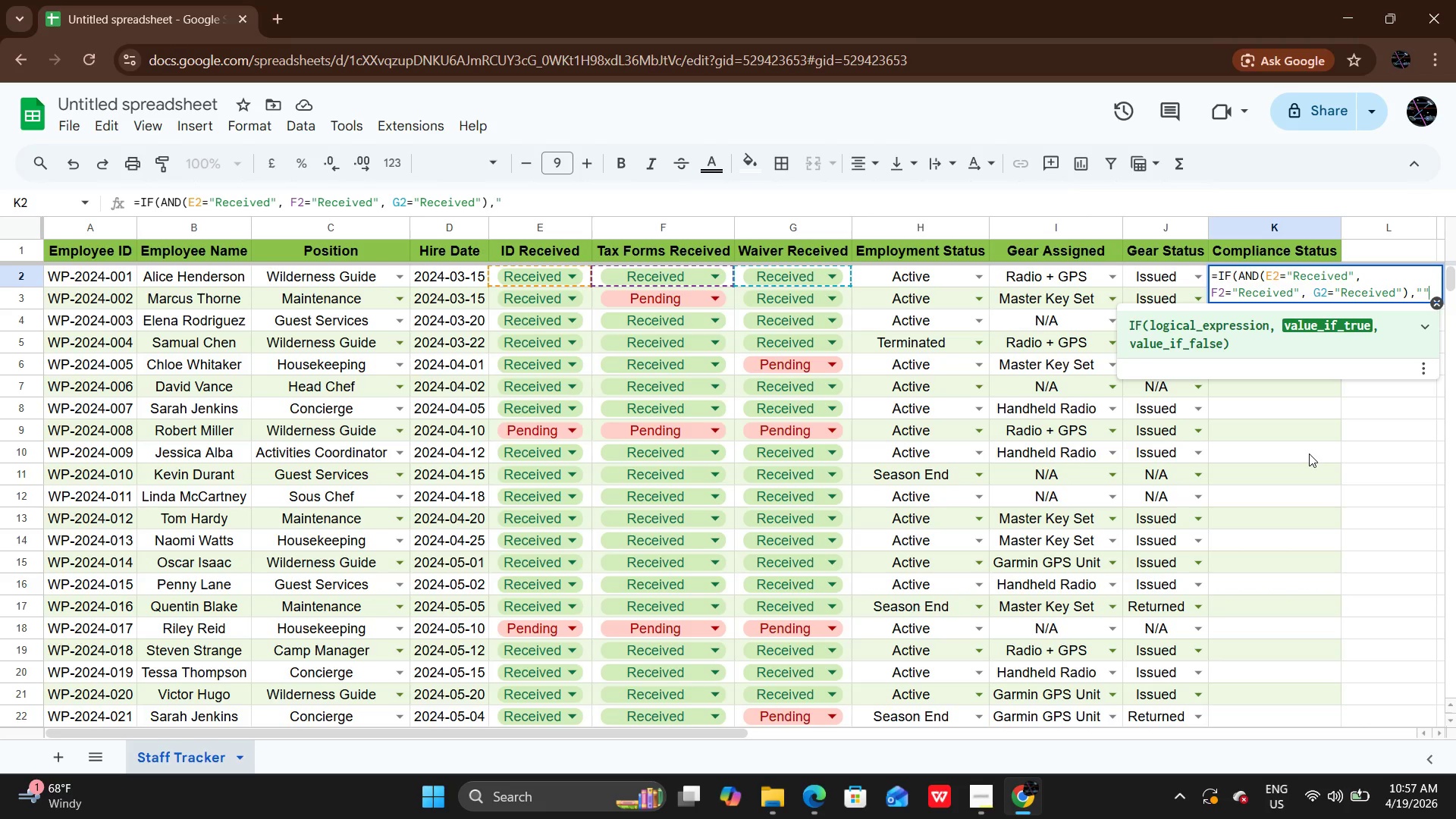 
key(Shift+Quote)
 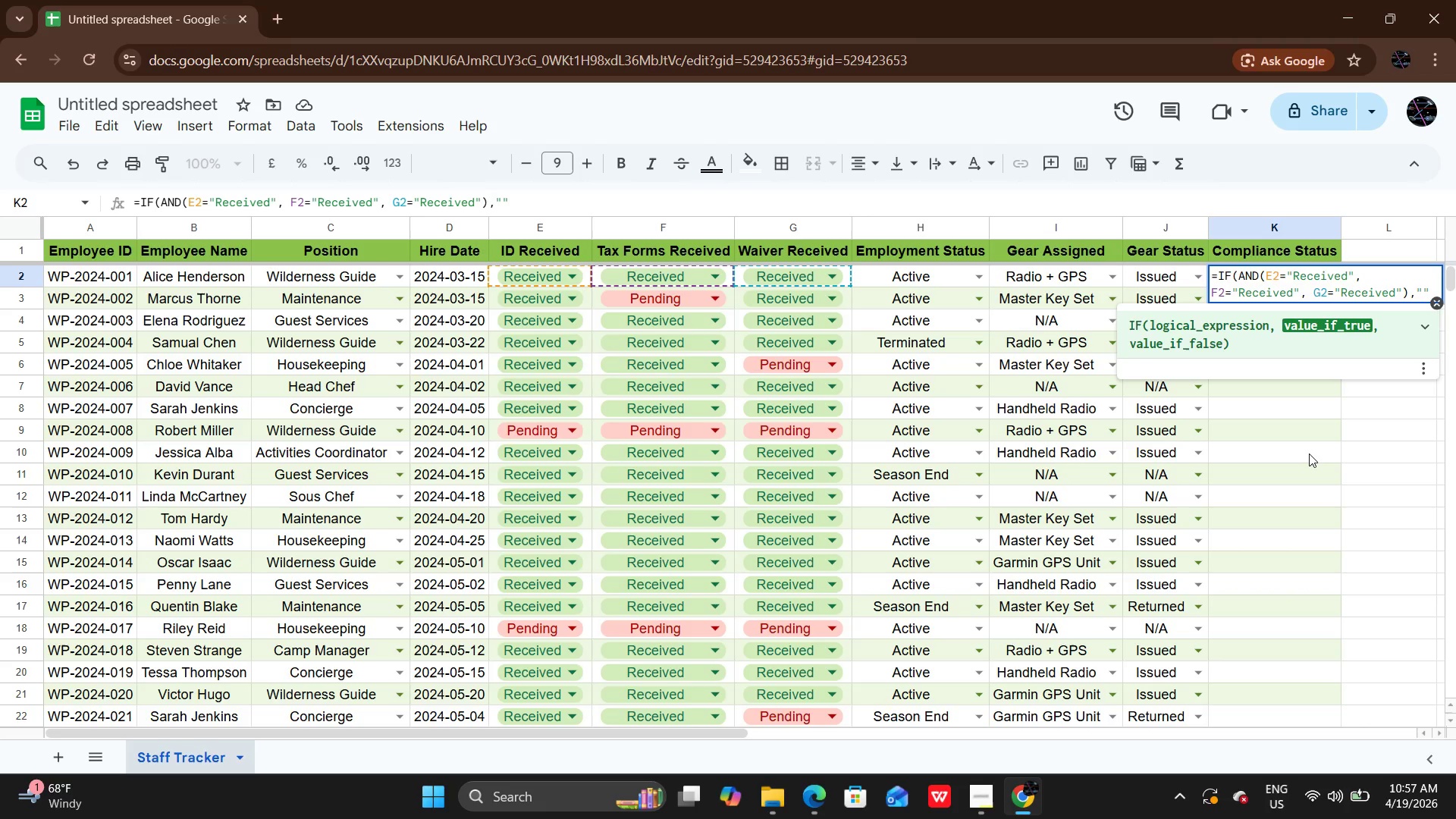 
key(ArrowLeft)
 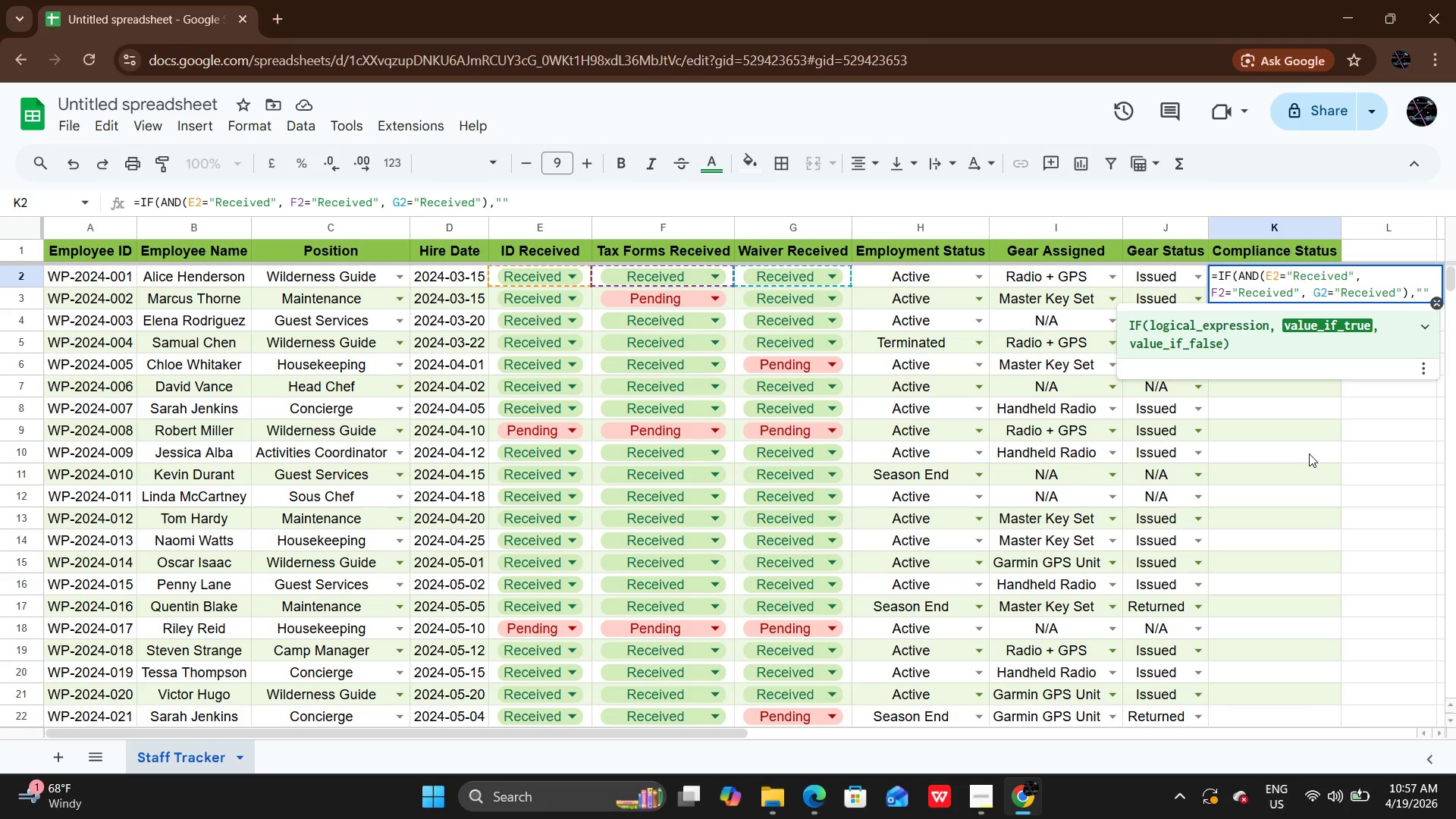 
wait(6.78)
 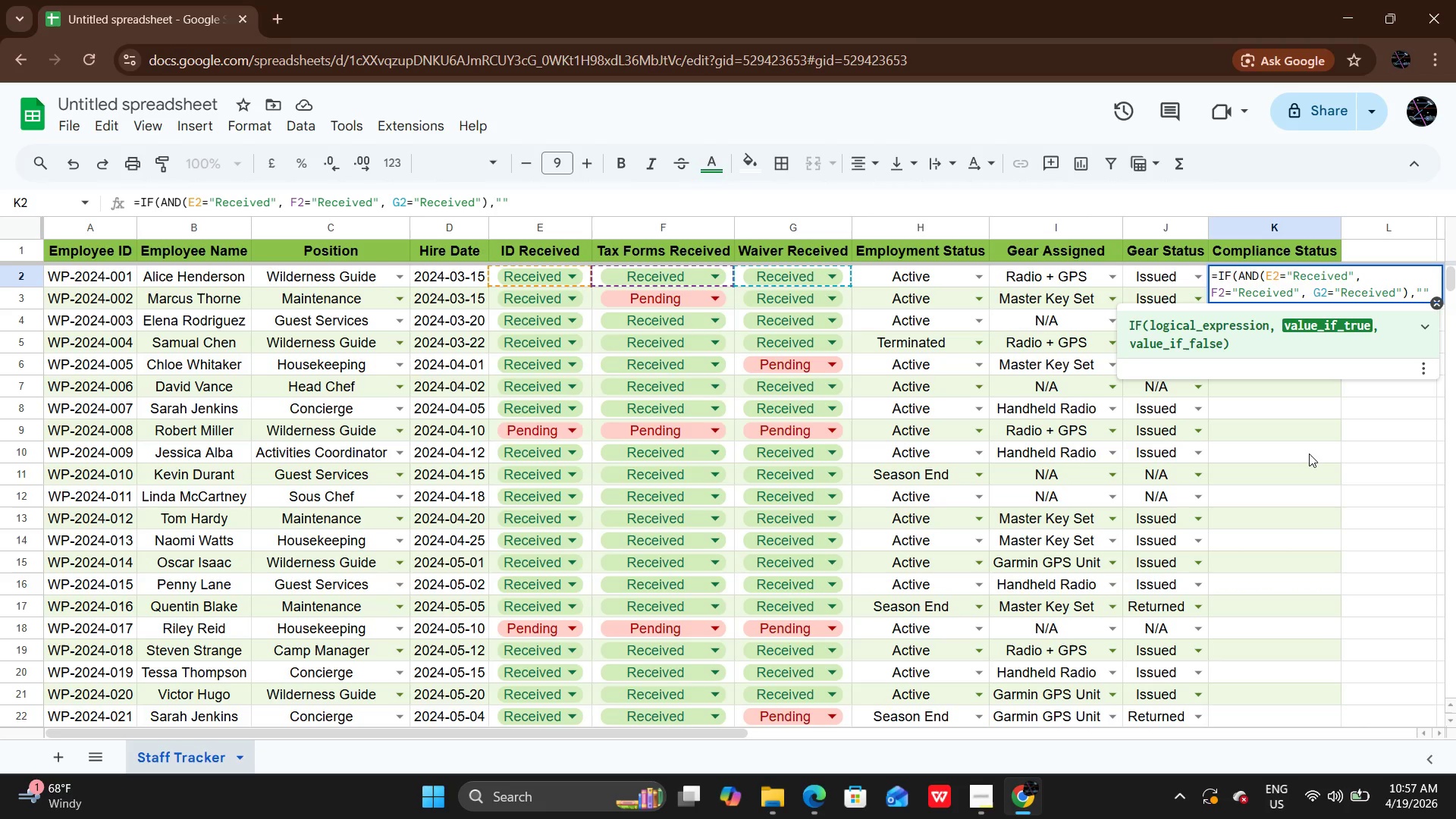 
key(Meta+Semicolon)
 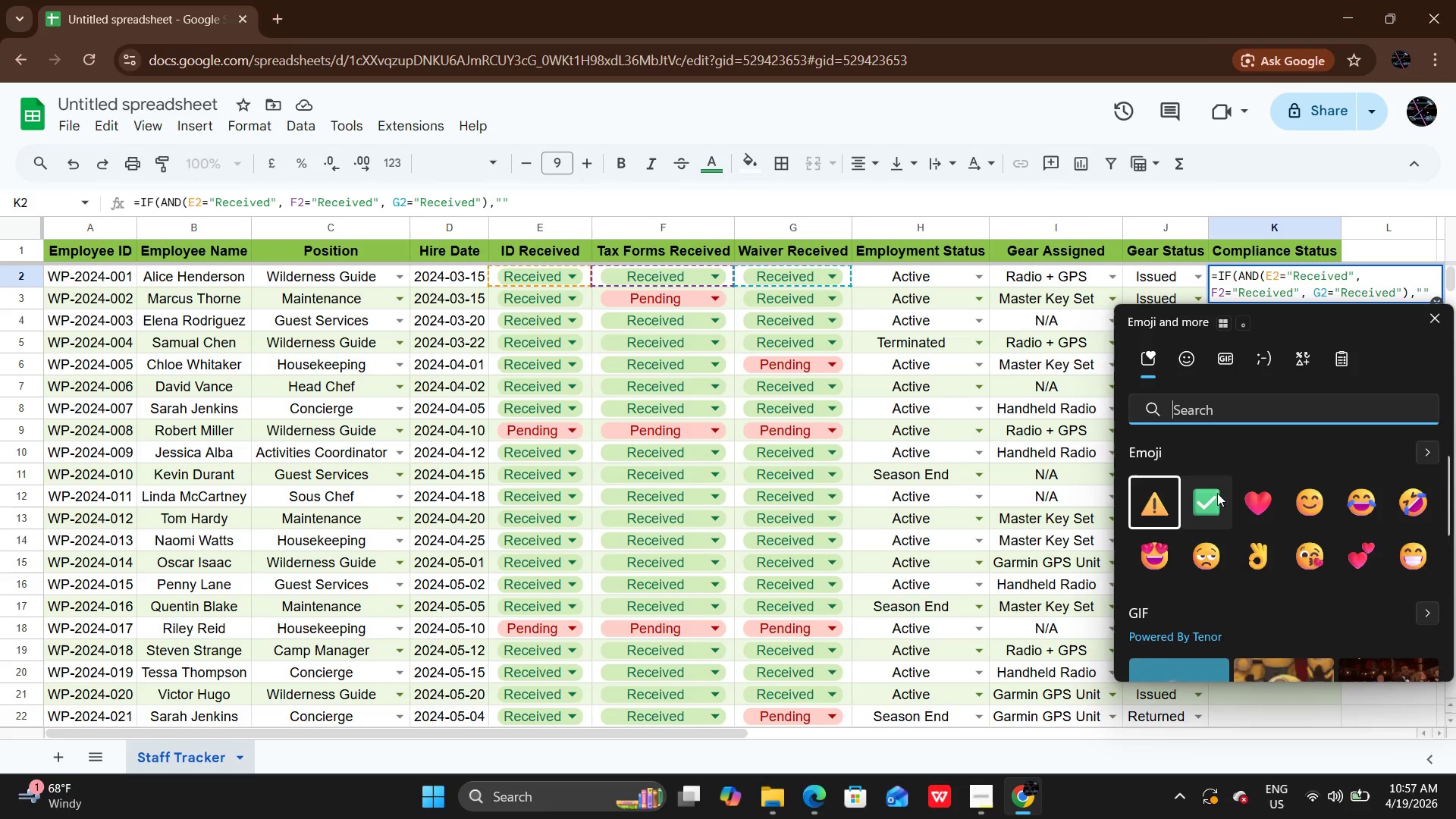 
left_click([1188, 493])
 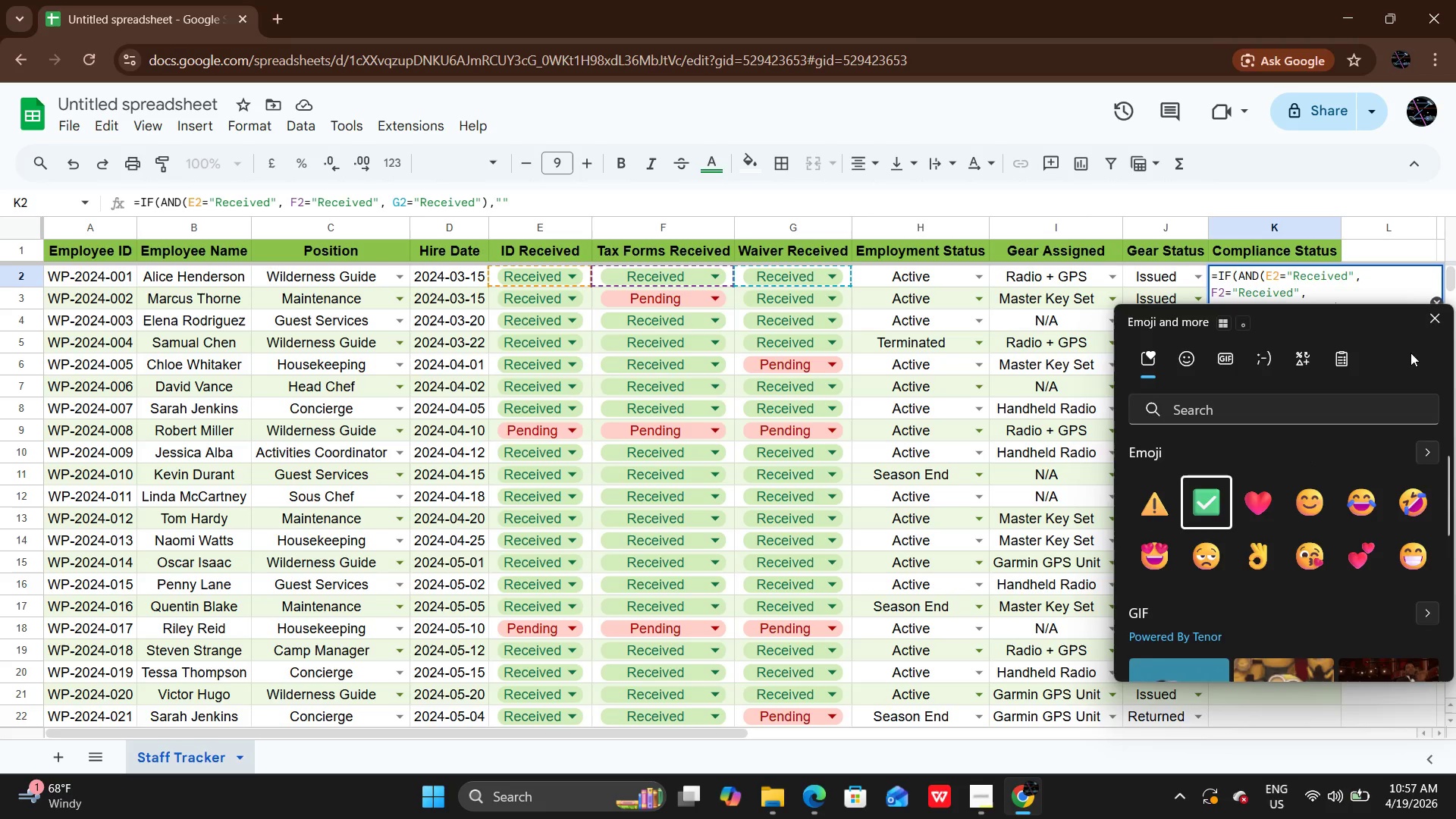 
left_click([1428, 316])
 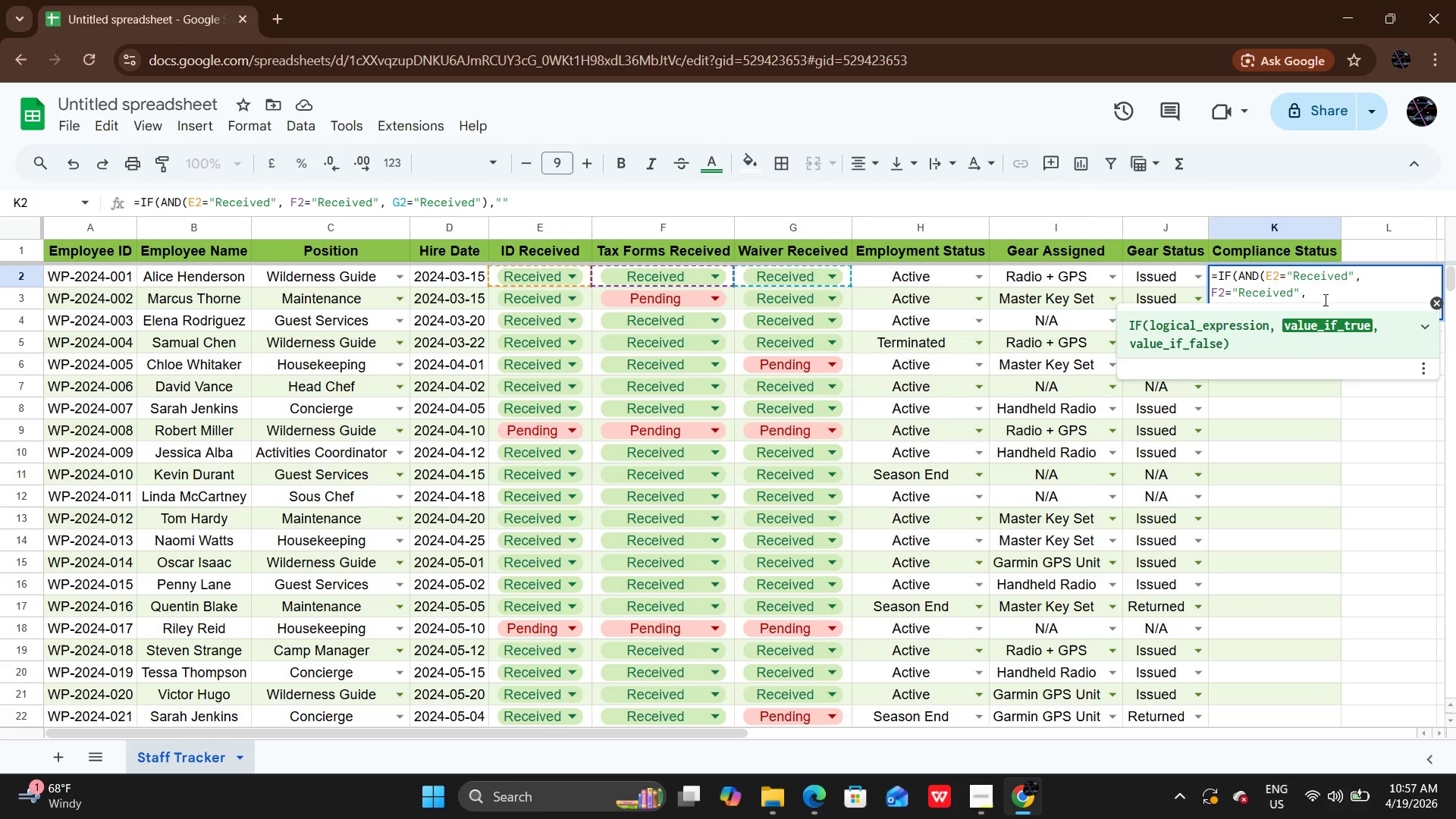 
left_click([1323, 293])
 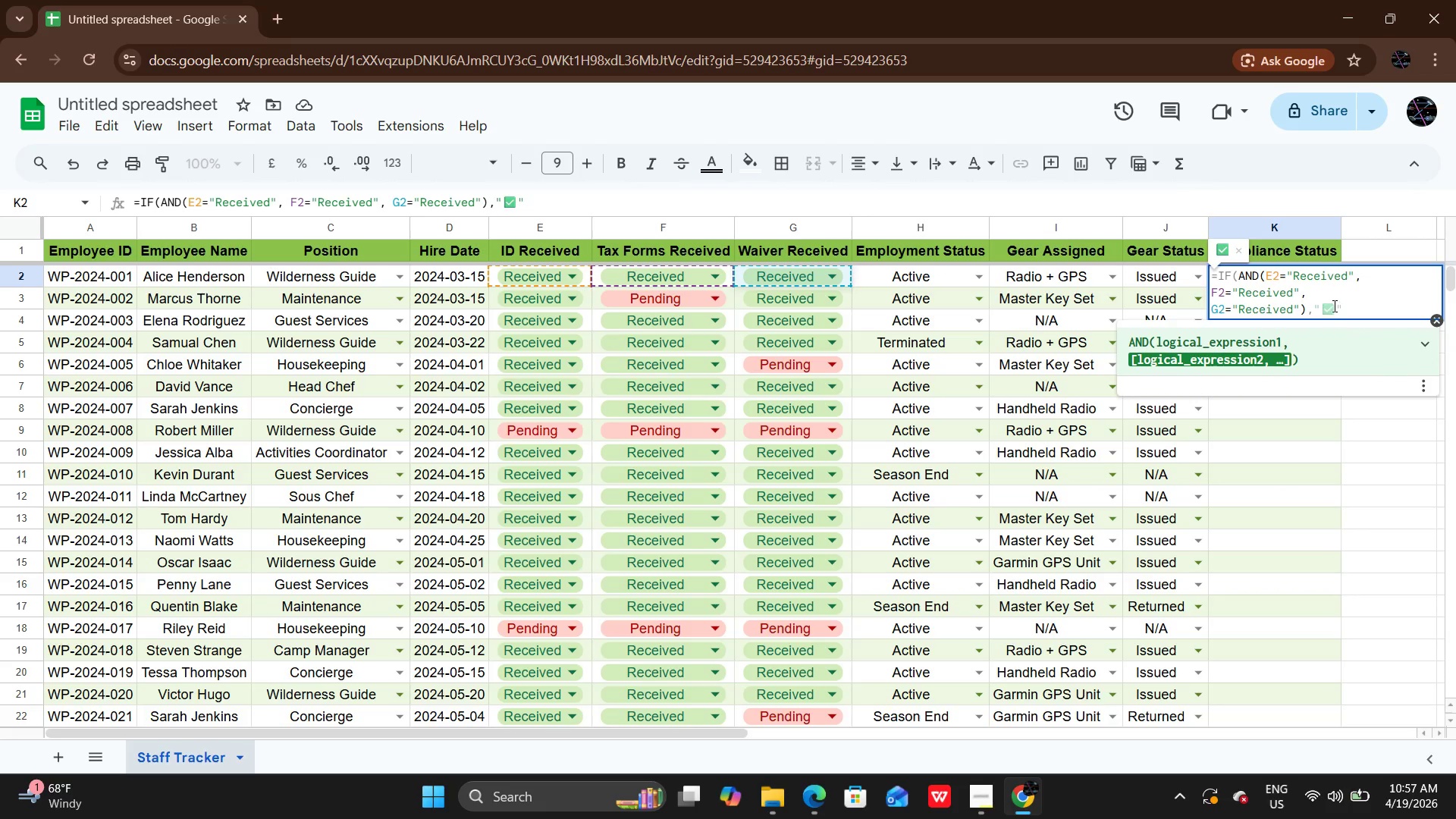 
left_click([1335, 303])
 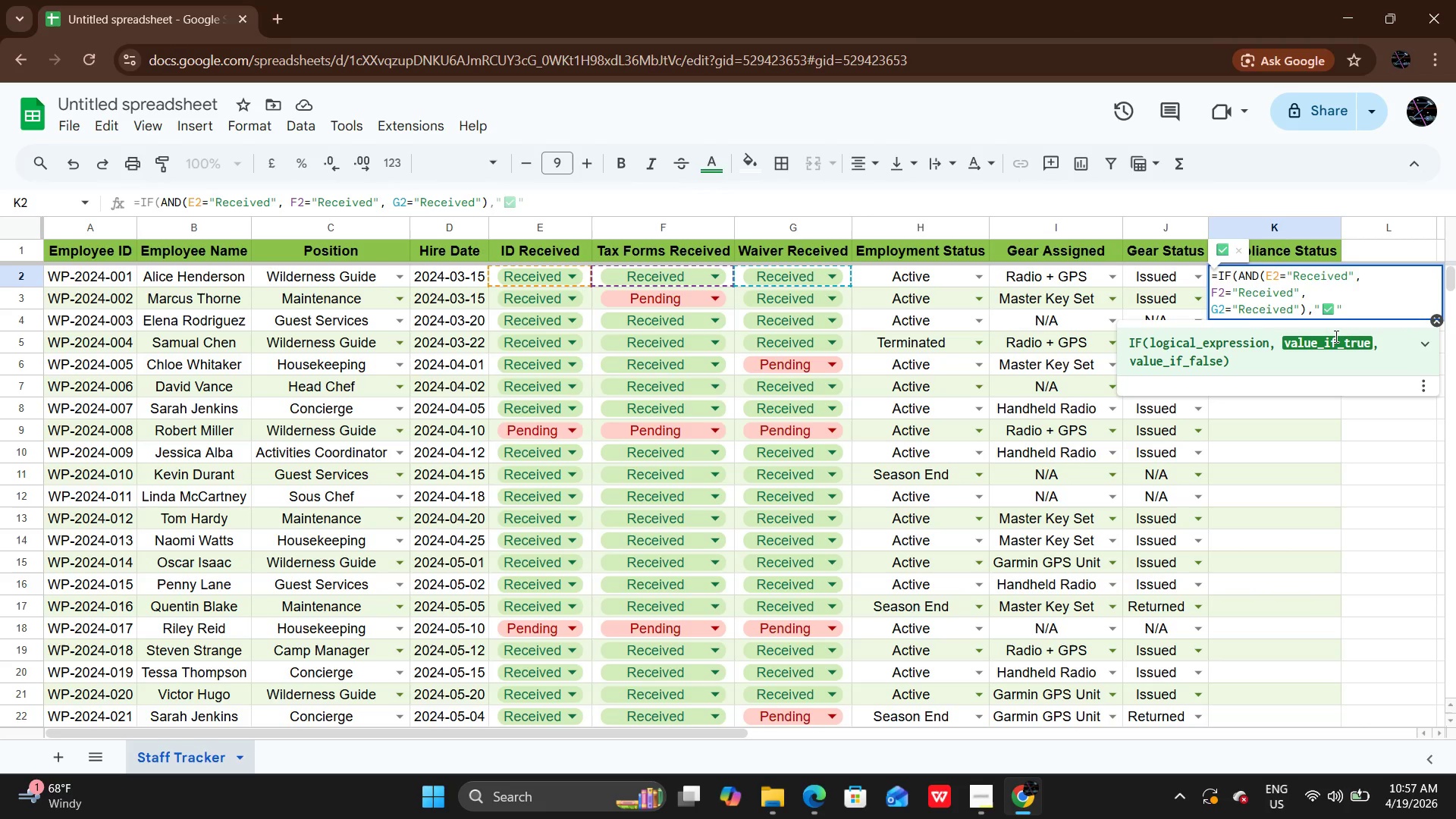 
type( Ready to Work)
 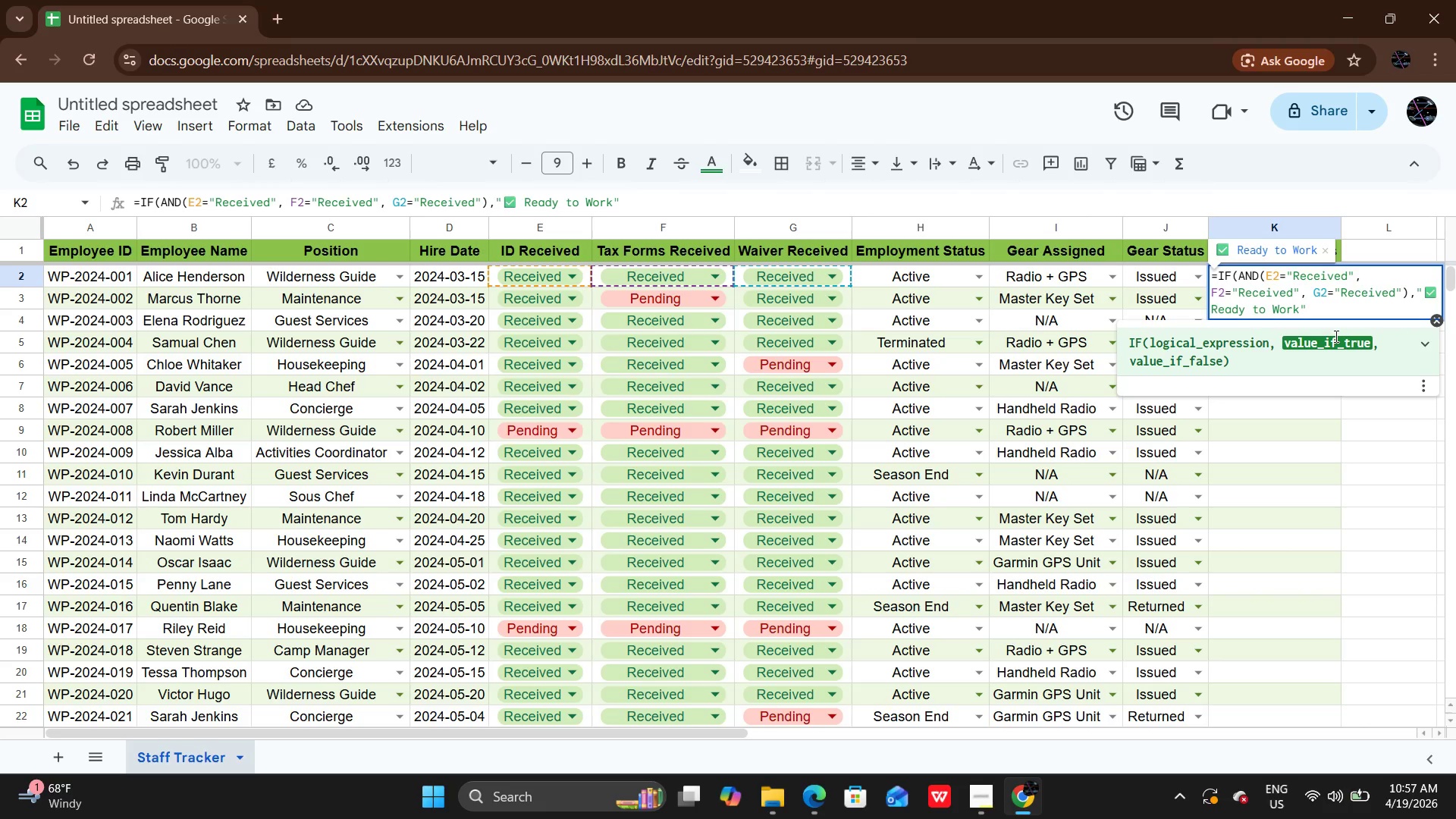 
key(ArrowRight)
 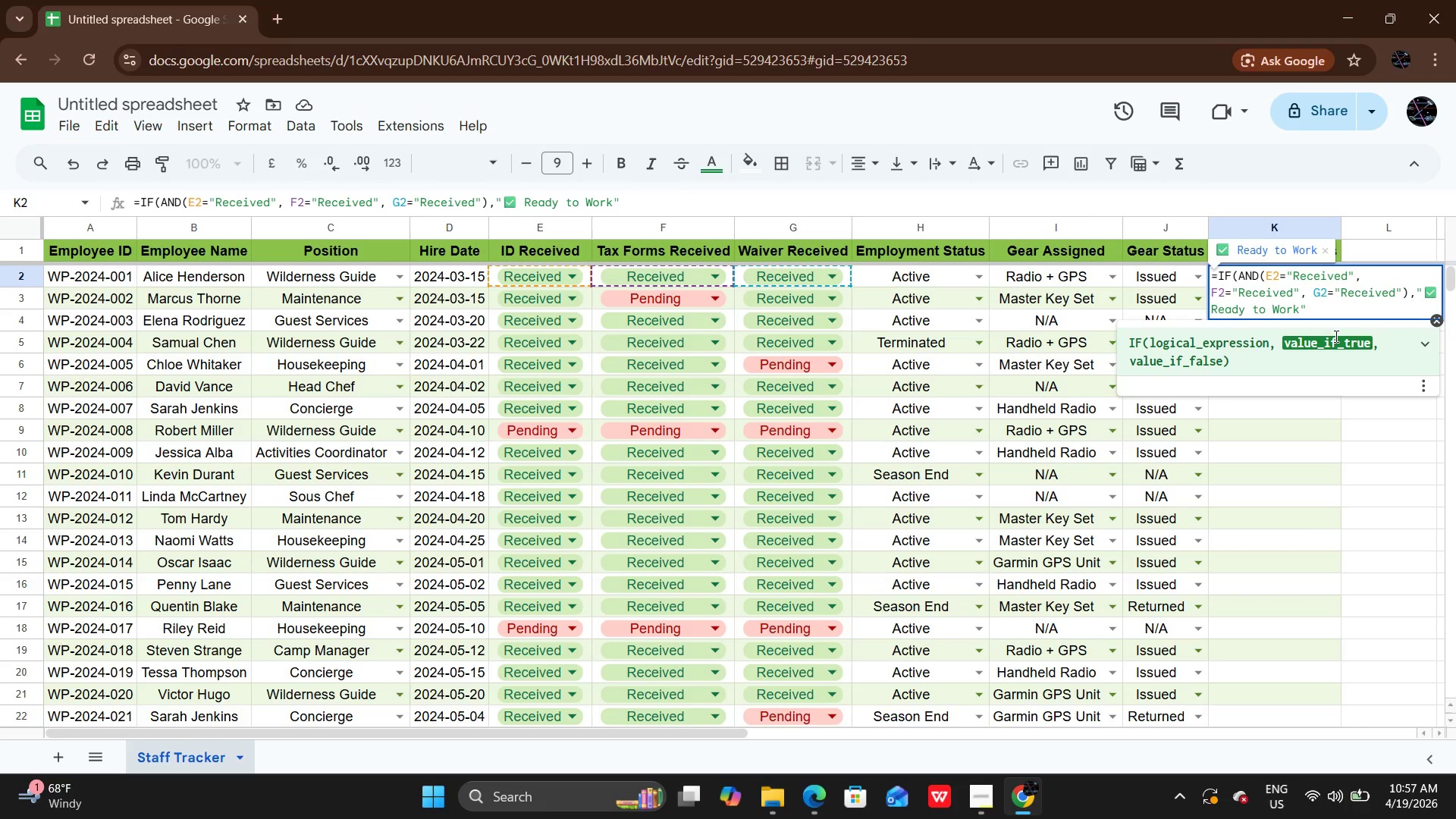 
key(Comma)
 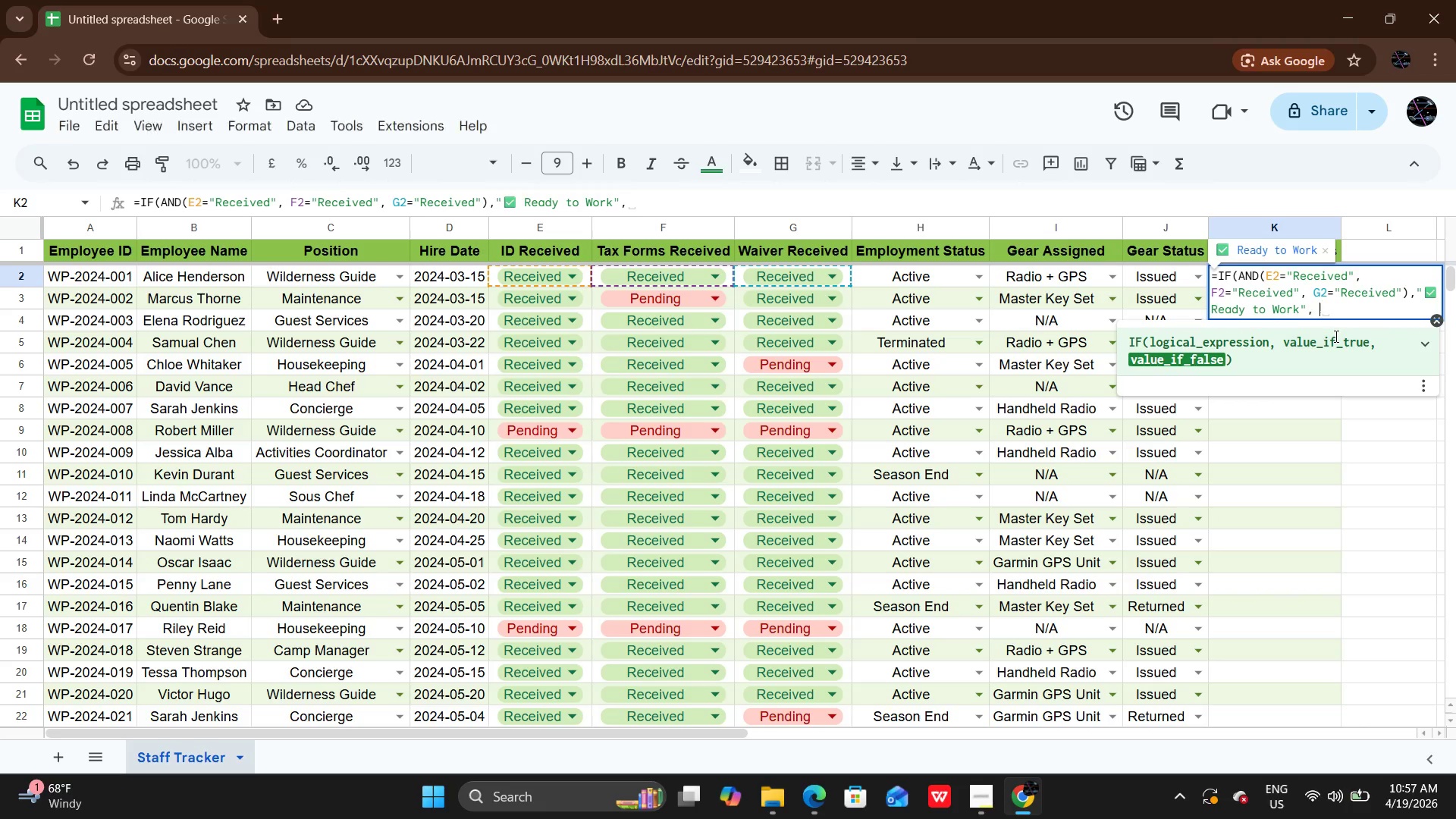 
key(Space)
 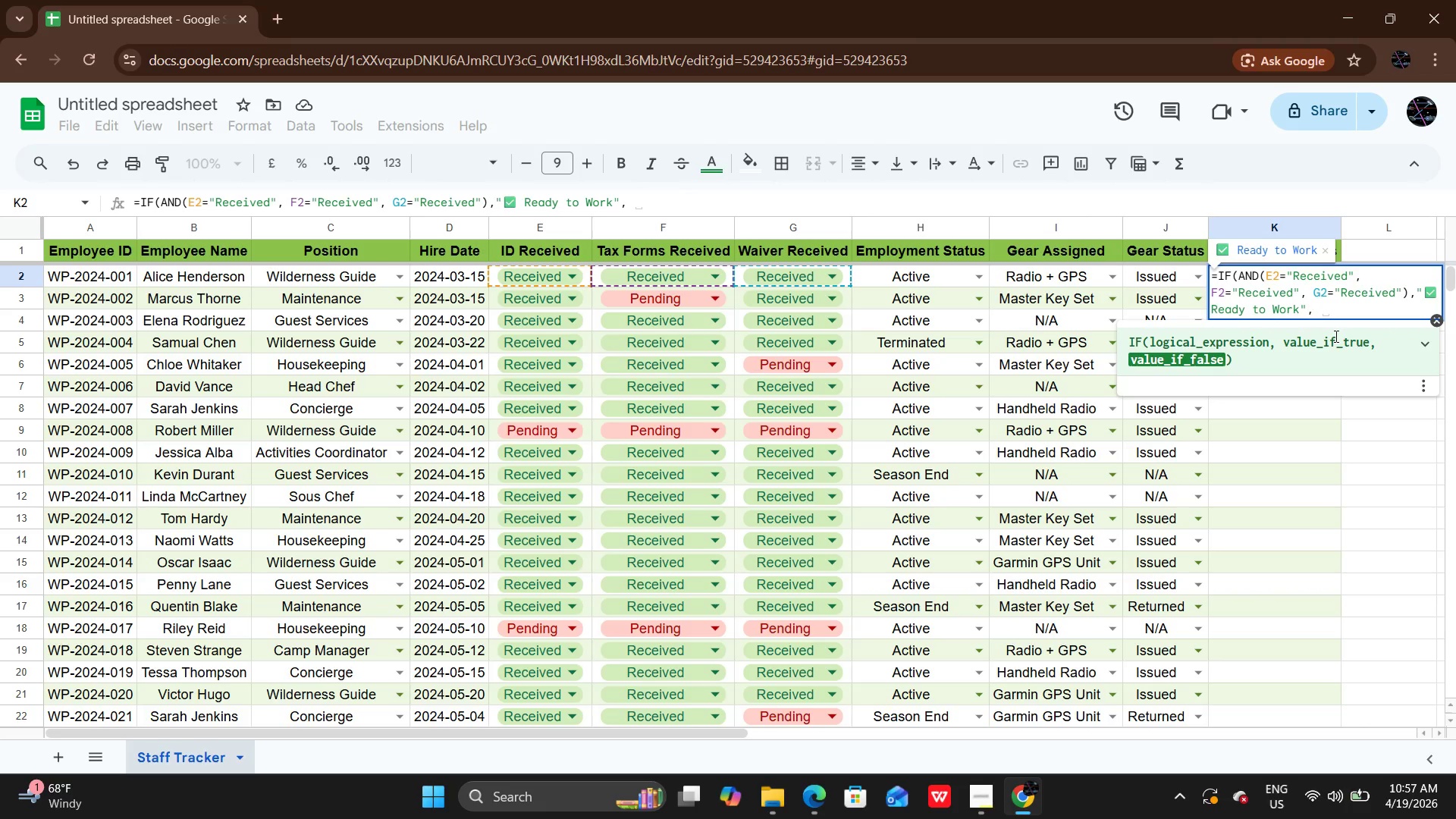 
key(Shift+ShiftRight)
 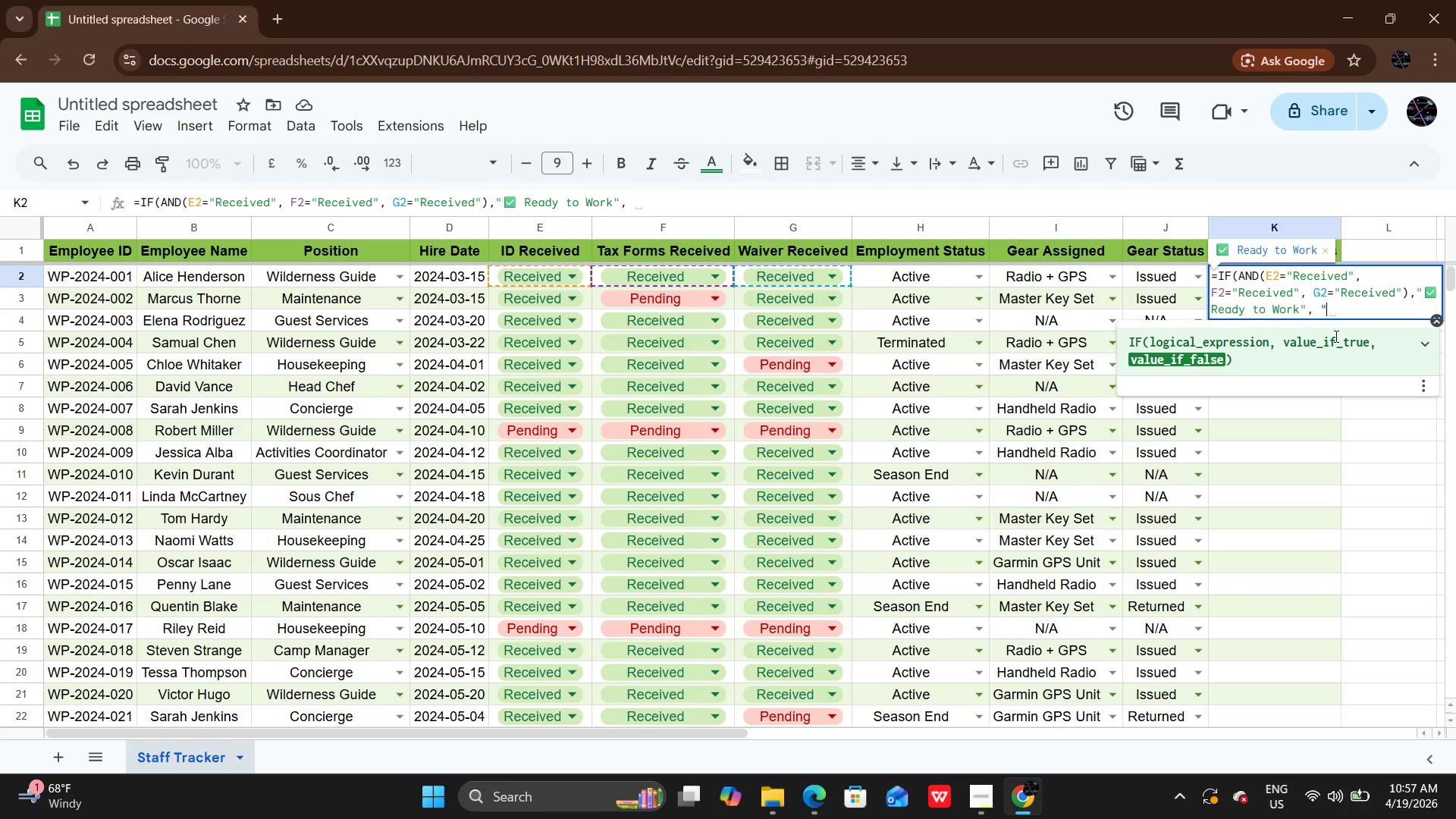 
key(Shift+Quote)
 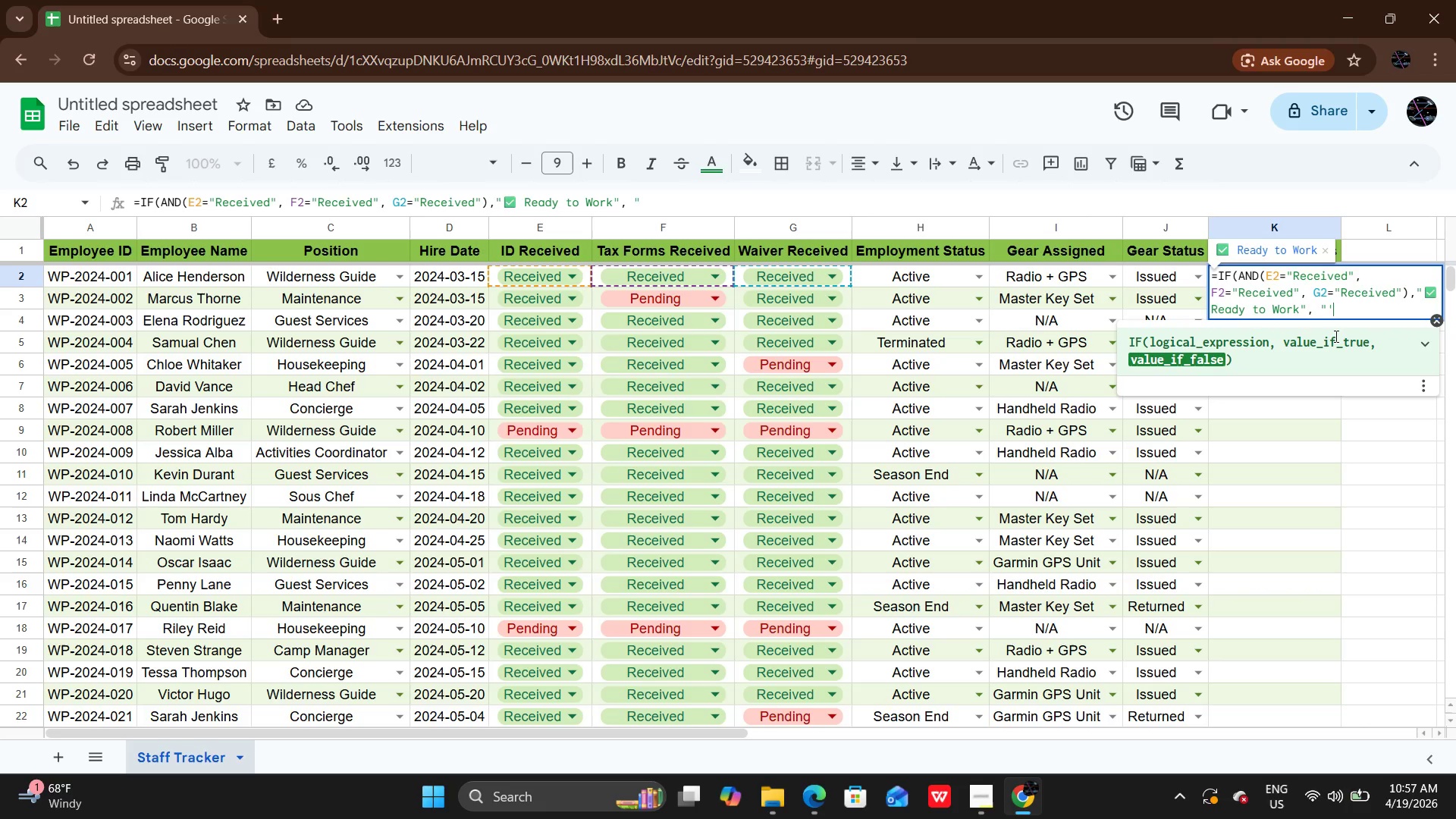 
key(Quote)
 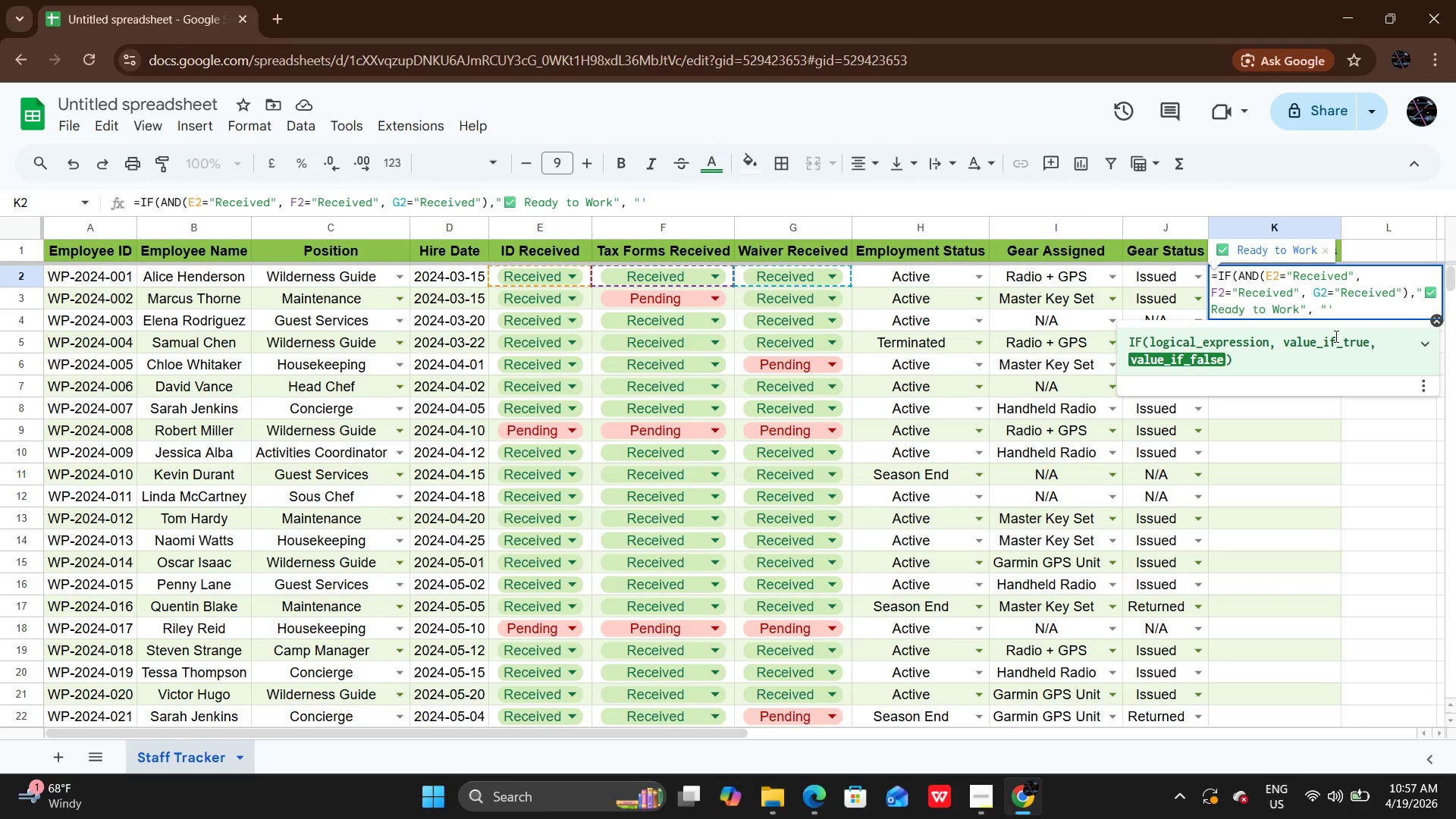 
key(Backspace)
 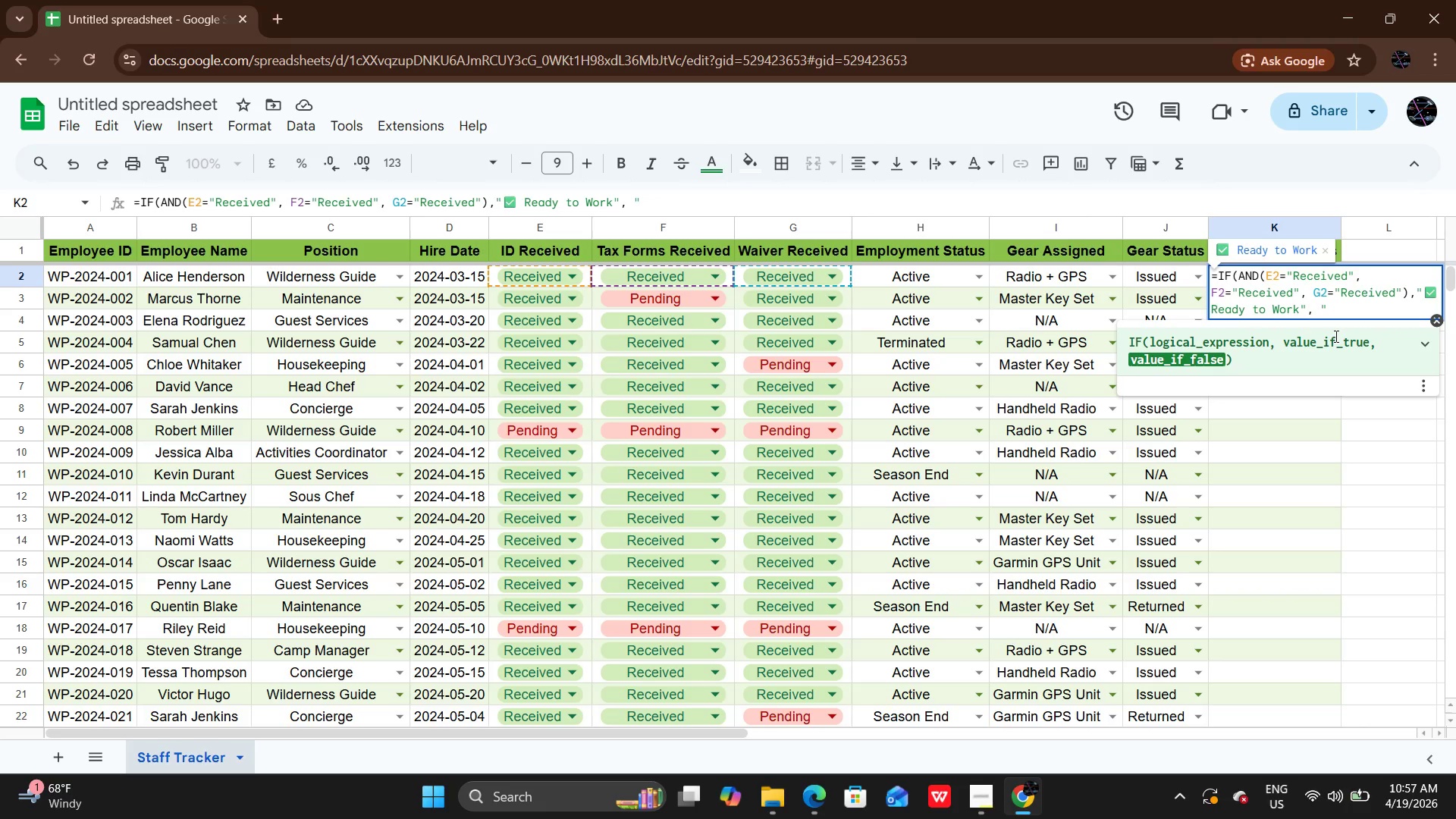 
key(Shift+Quote)
 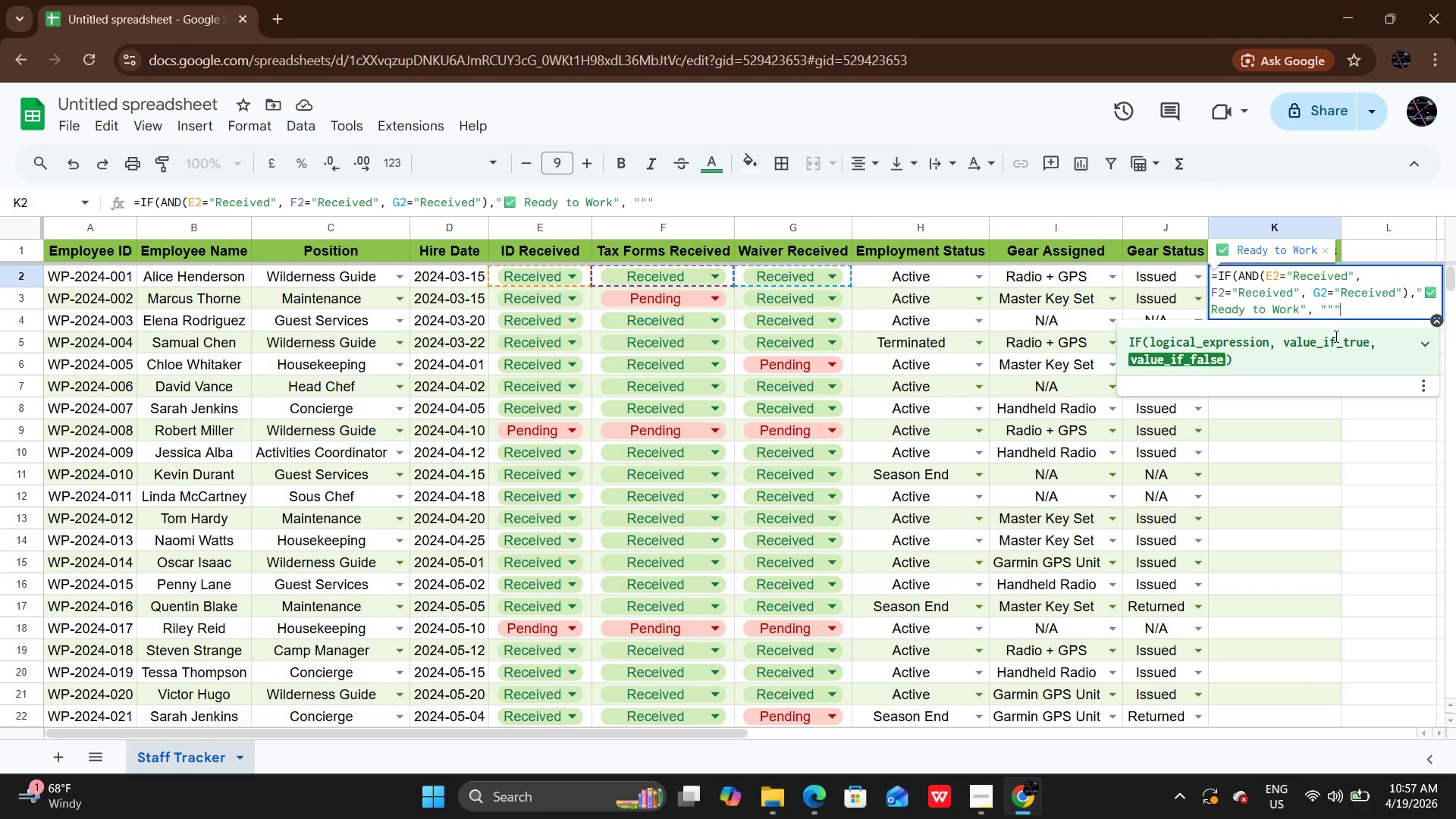 
key(Shift+ShiftRight)
 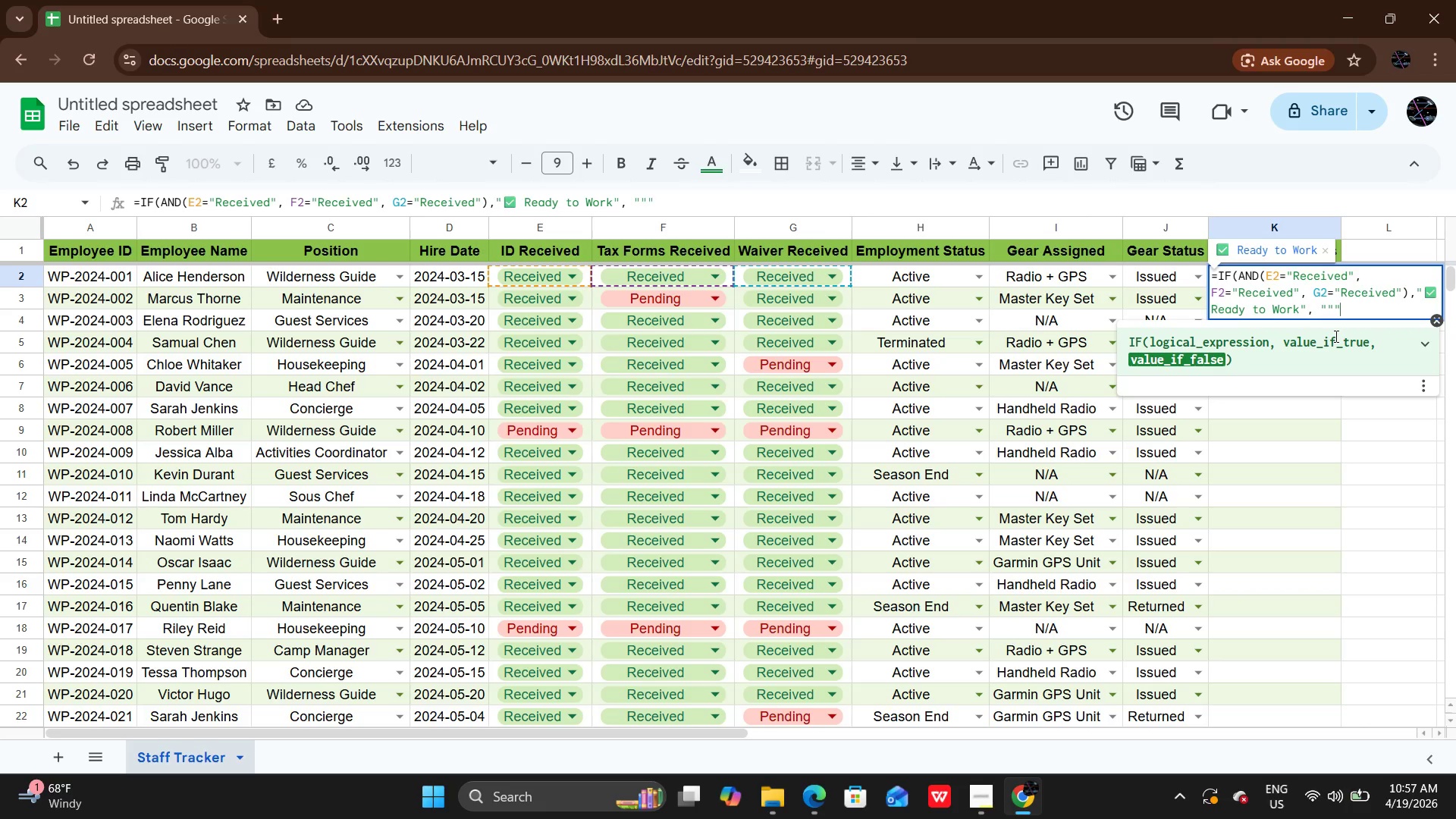 
key(Shift+Quote)
 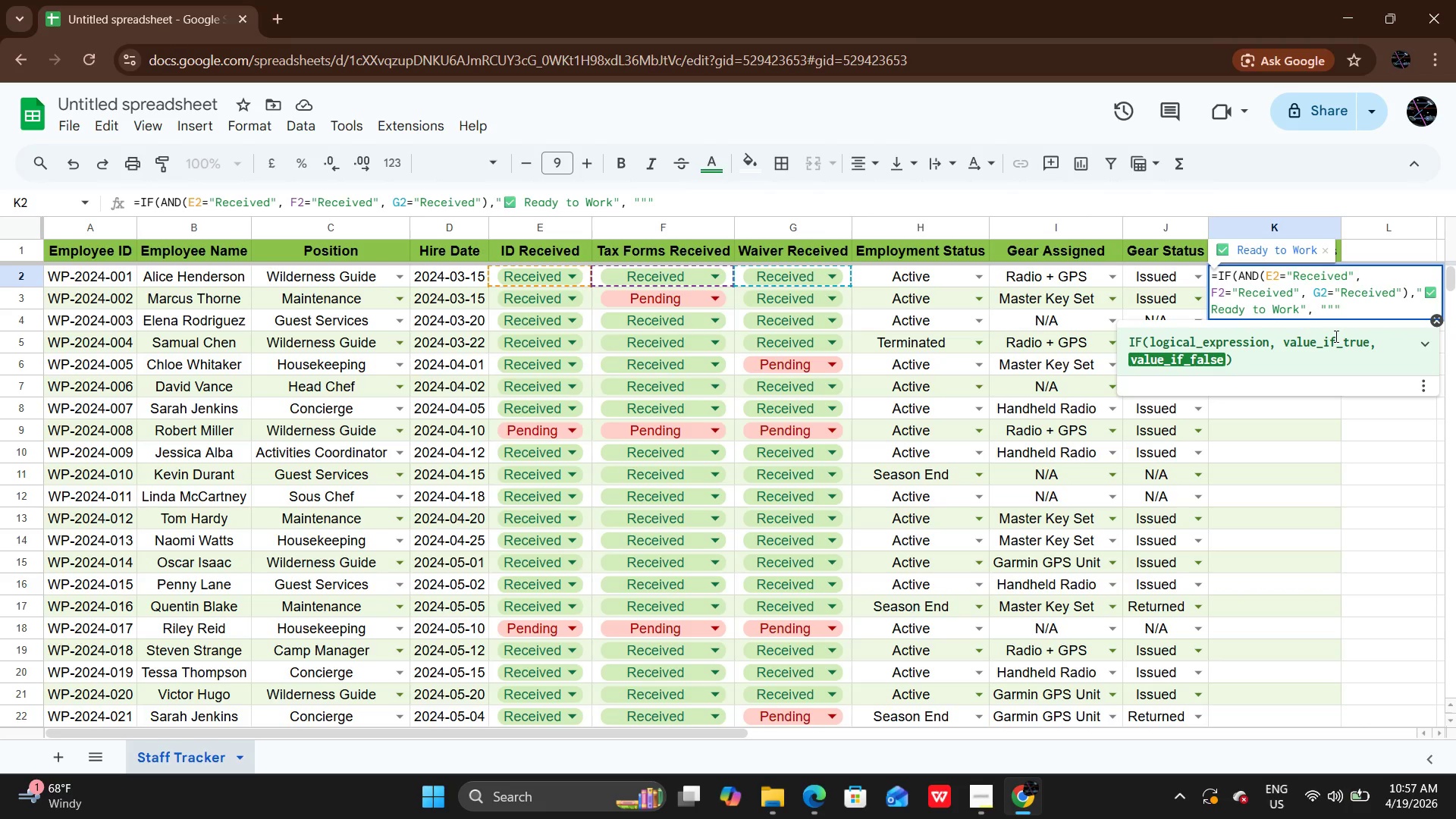 
key(Backspace)
 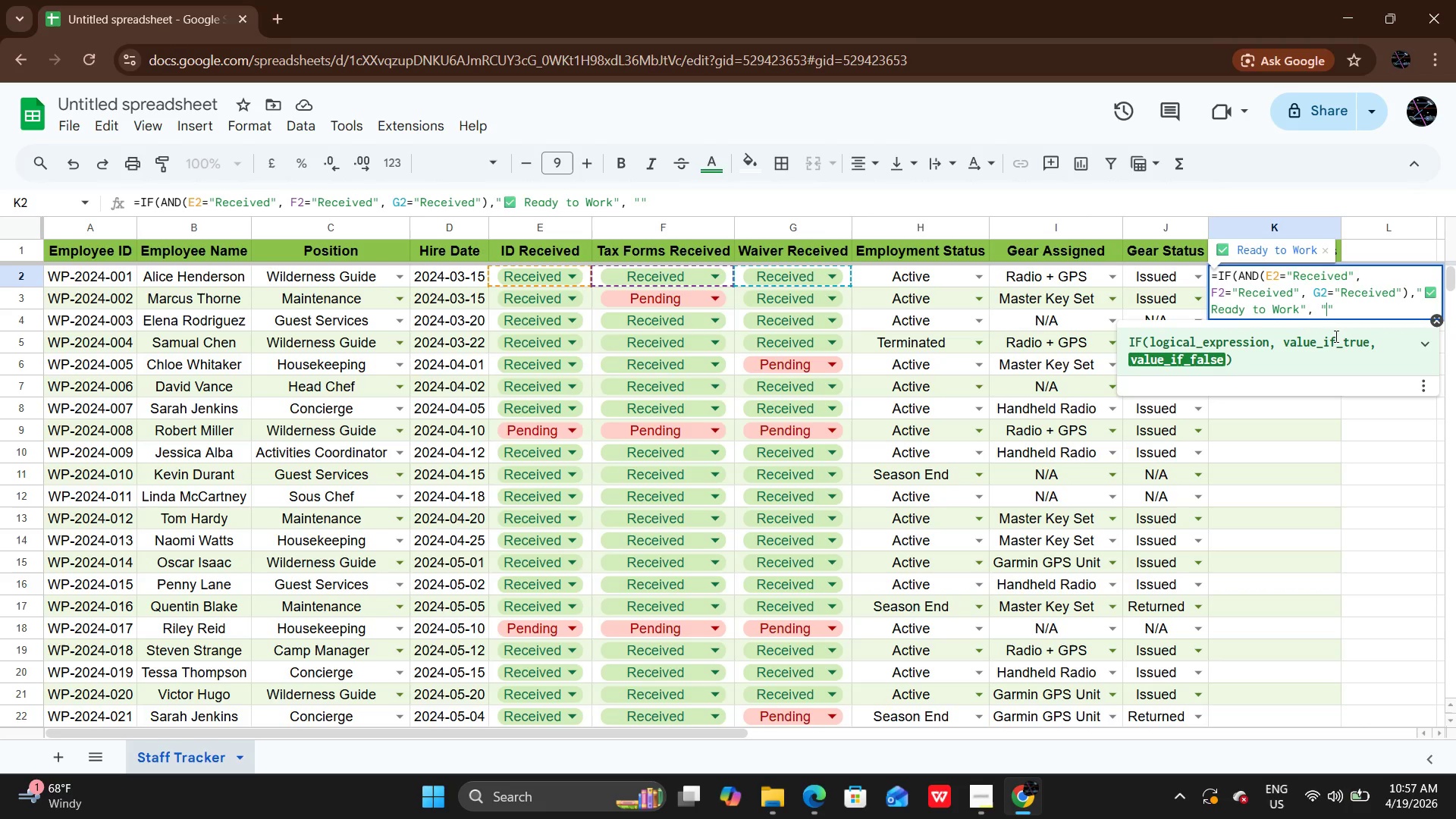 
key(ArrowLeft)
 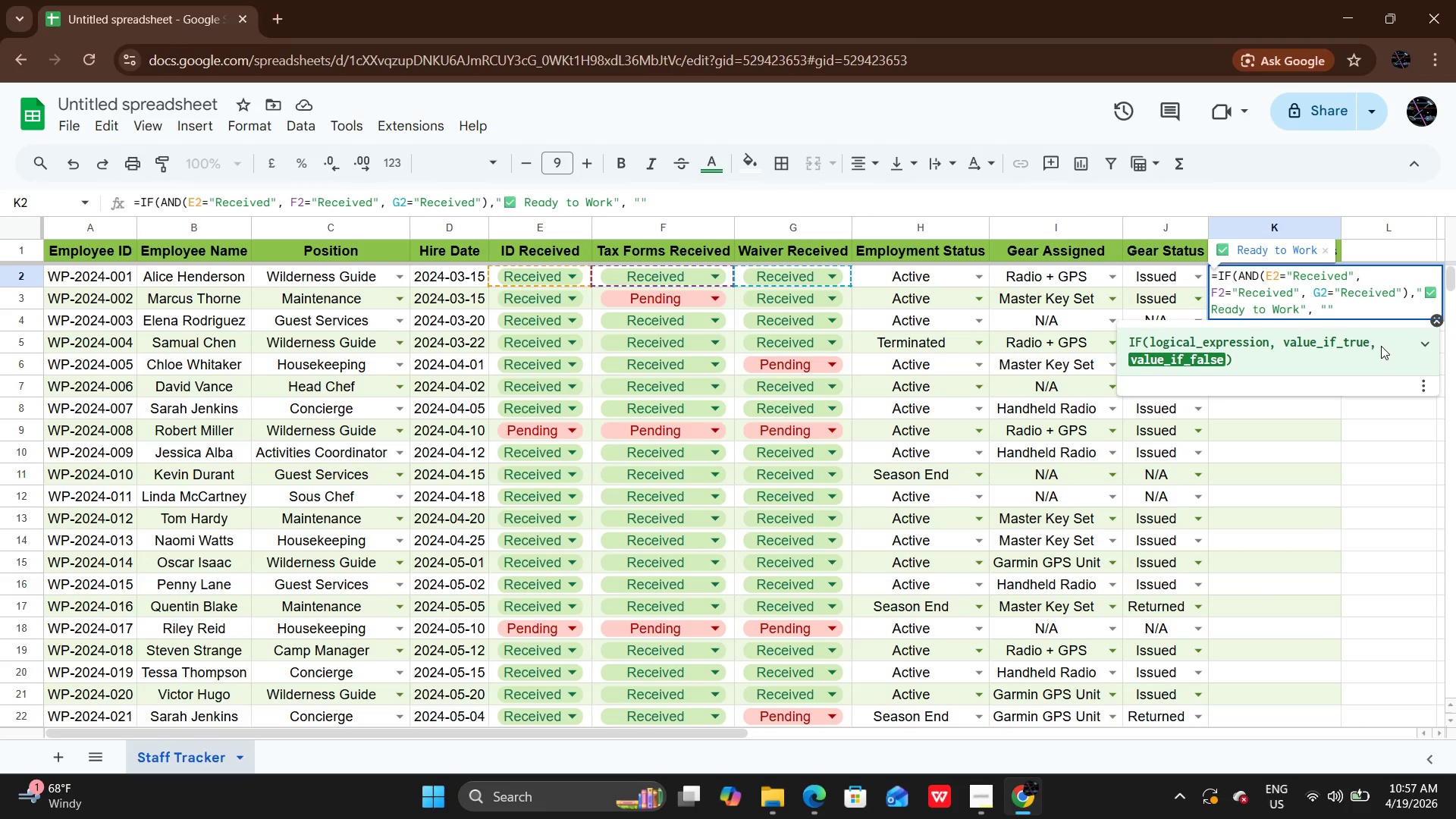 
key(Meta+Semicolon)
 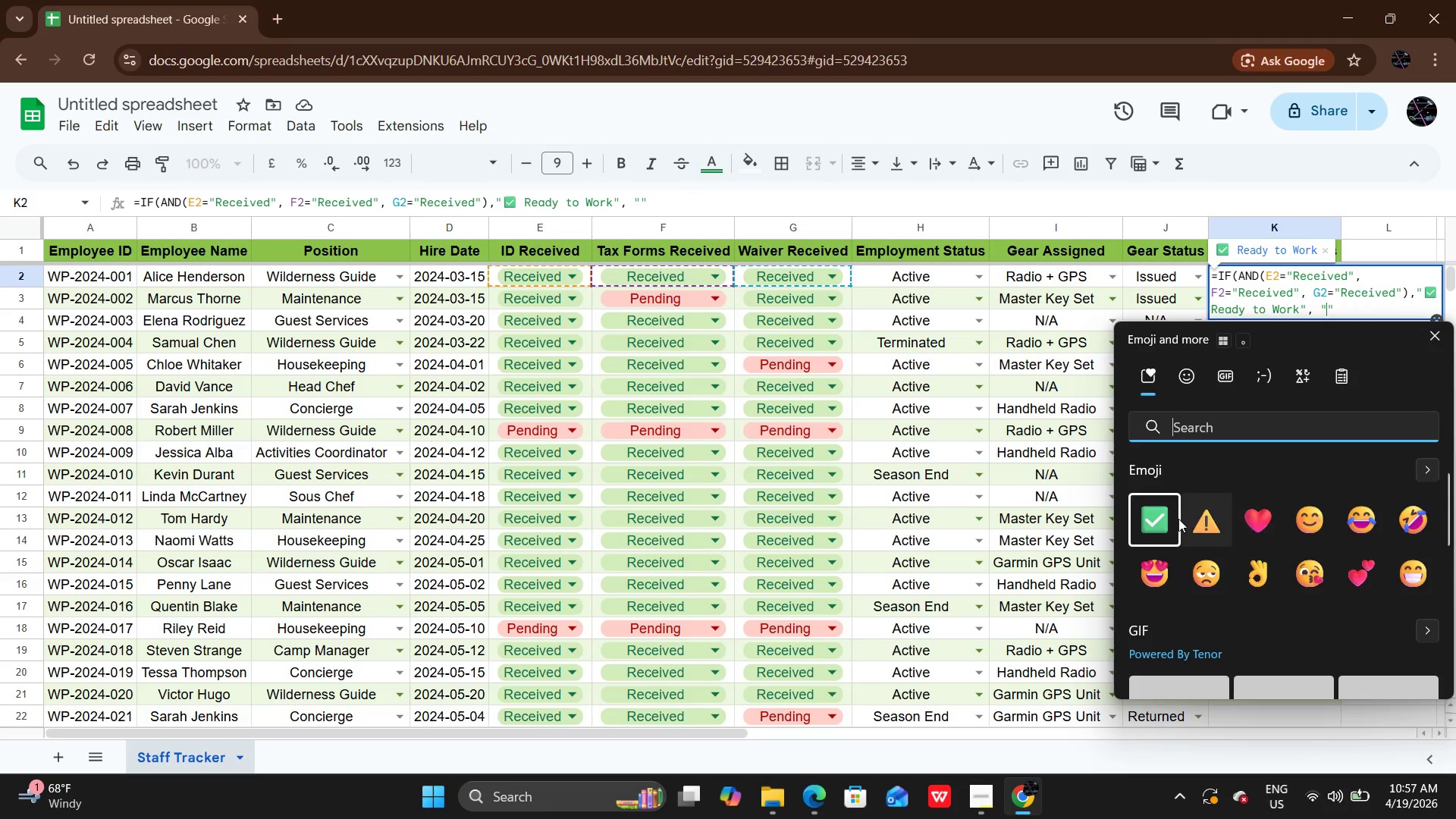 
left_click([1192, 517])
 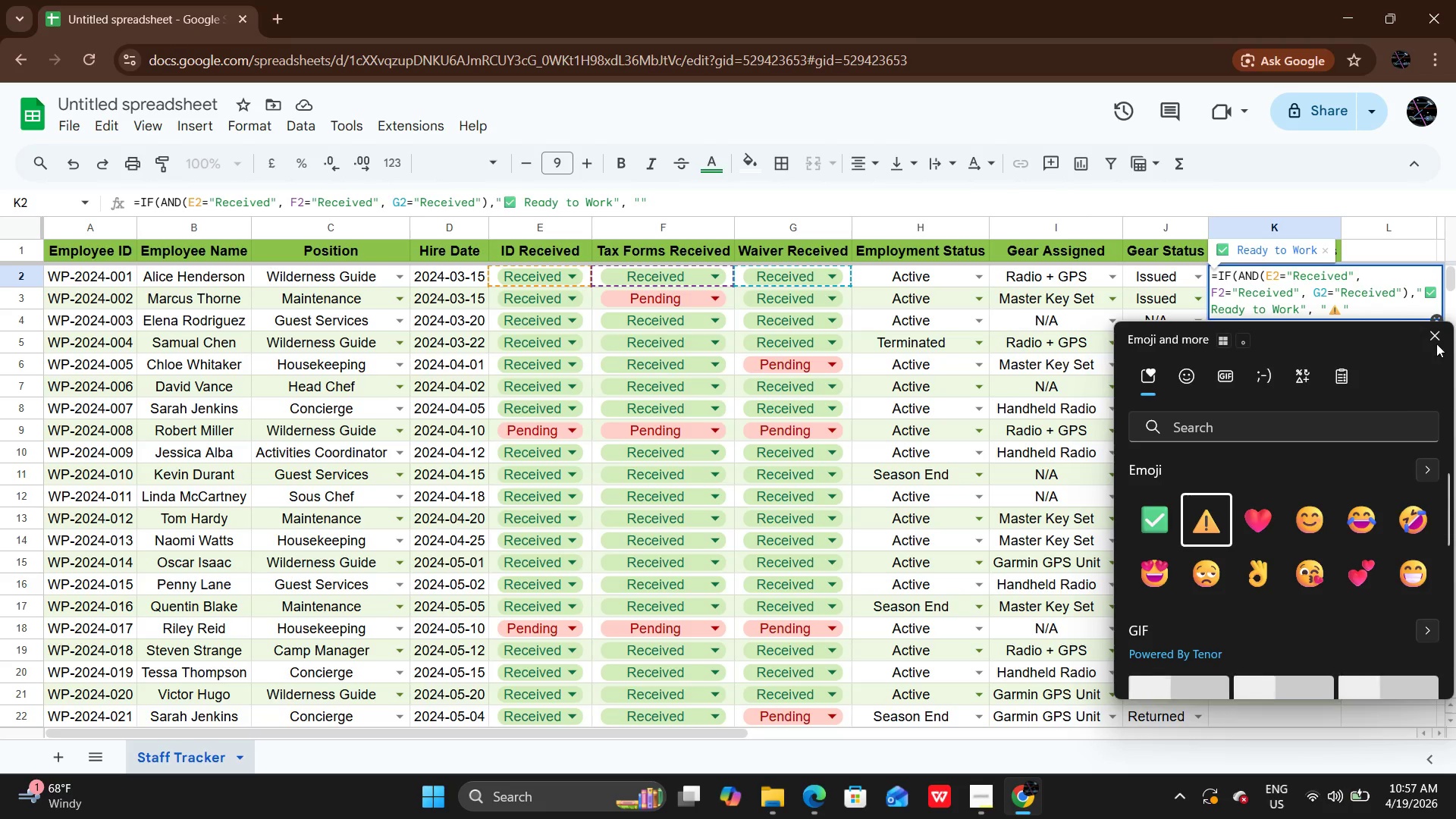 
left_click([1437, 337])
 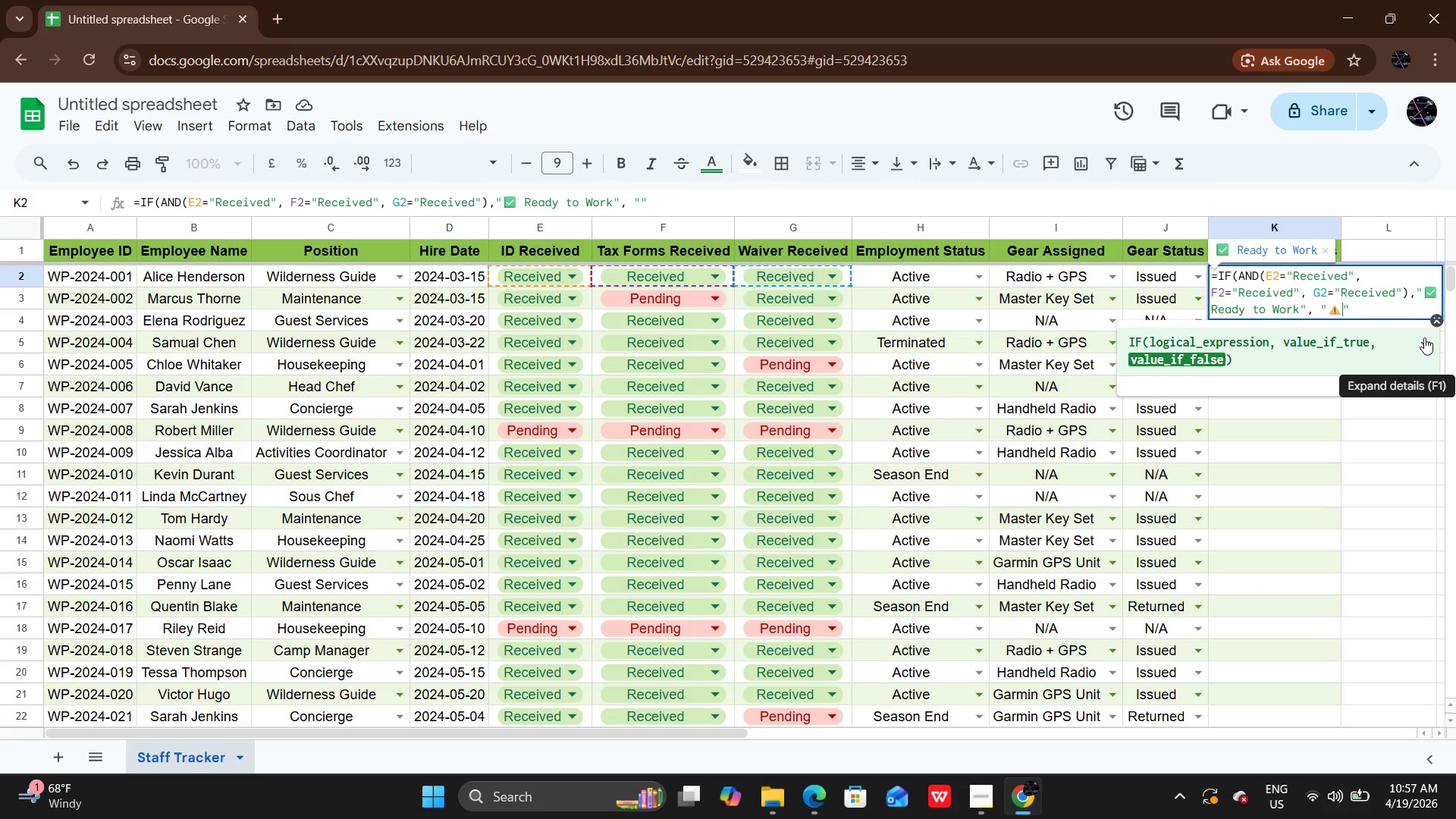 
type(i)
key(Backspace)
type(Incomplete)
 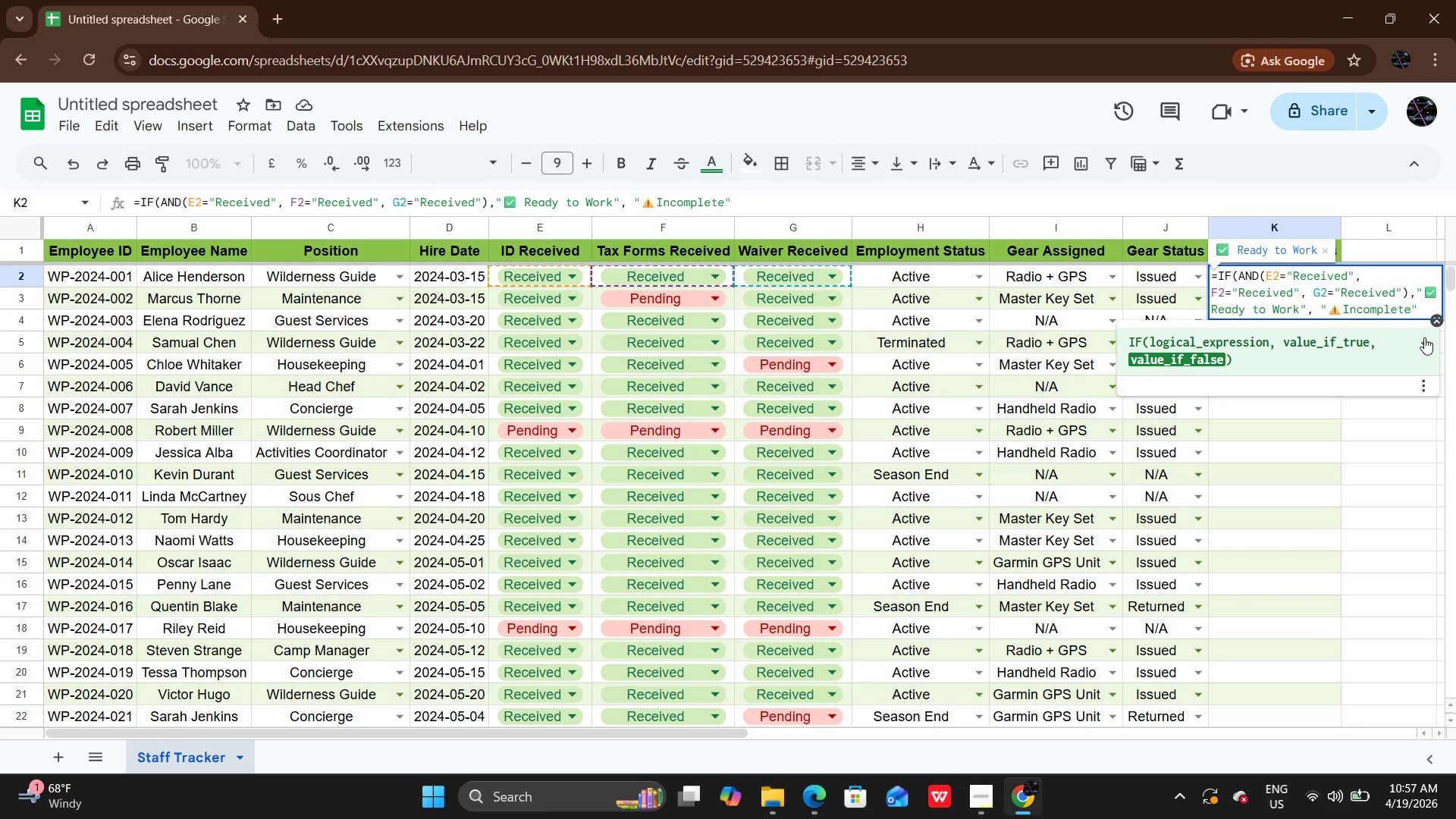 
key(Enter)
 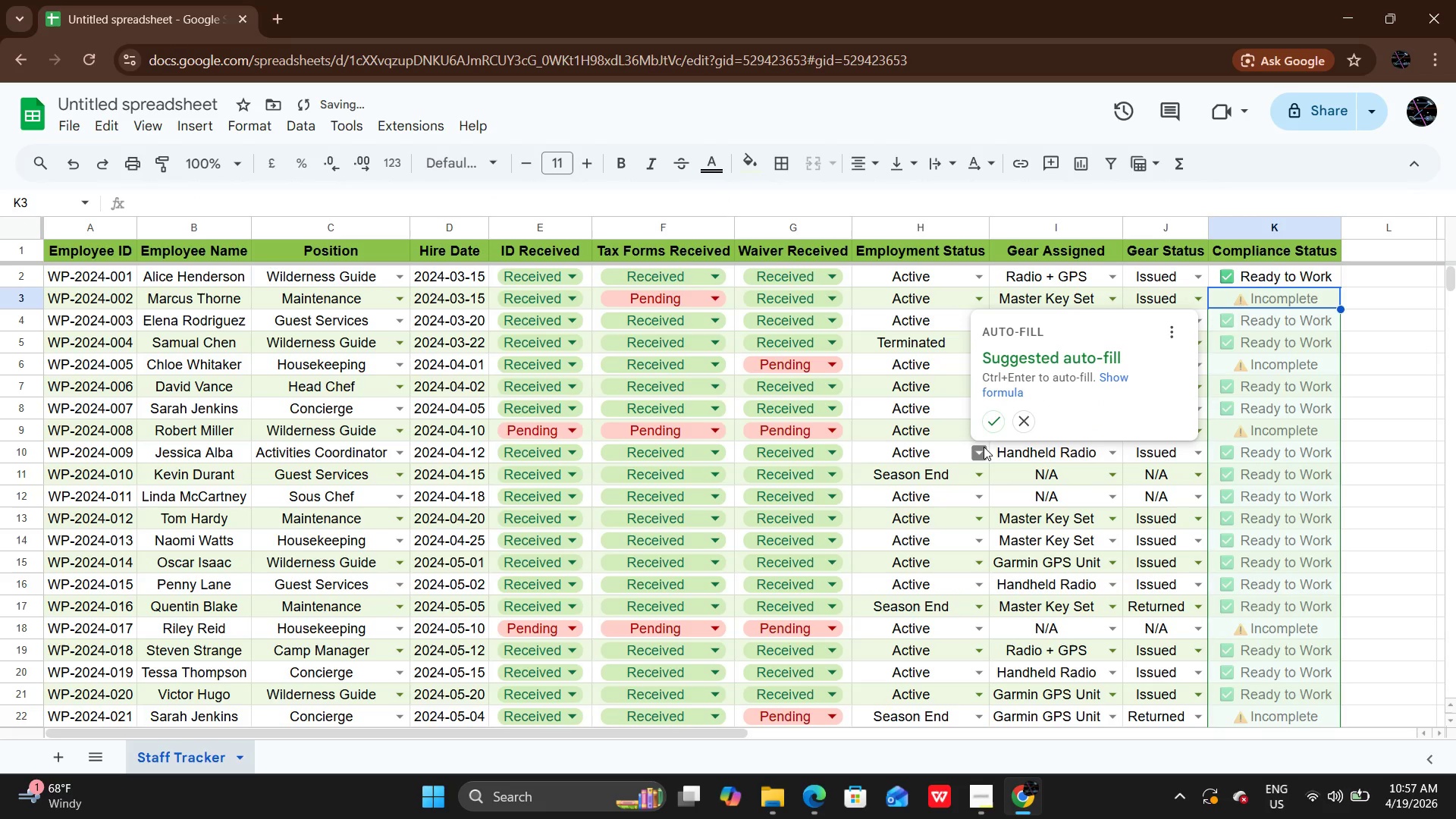 
left_click([987, 427])
 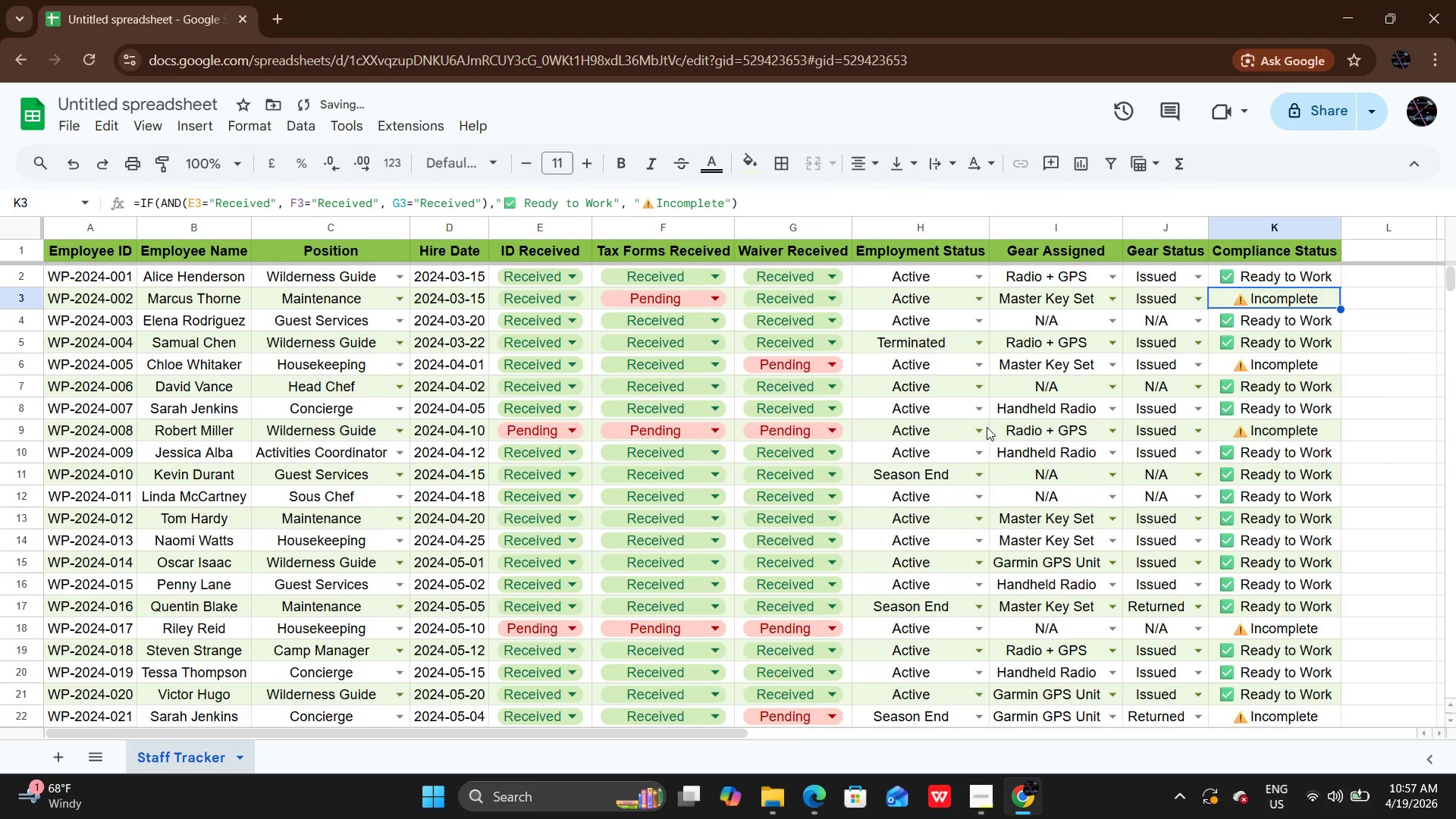 
scroll: coordinate [987, 427], scroll_direction: up, amount: 5.0
 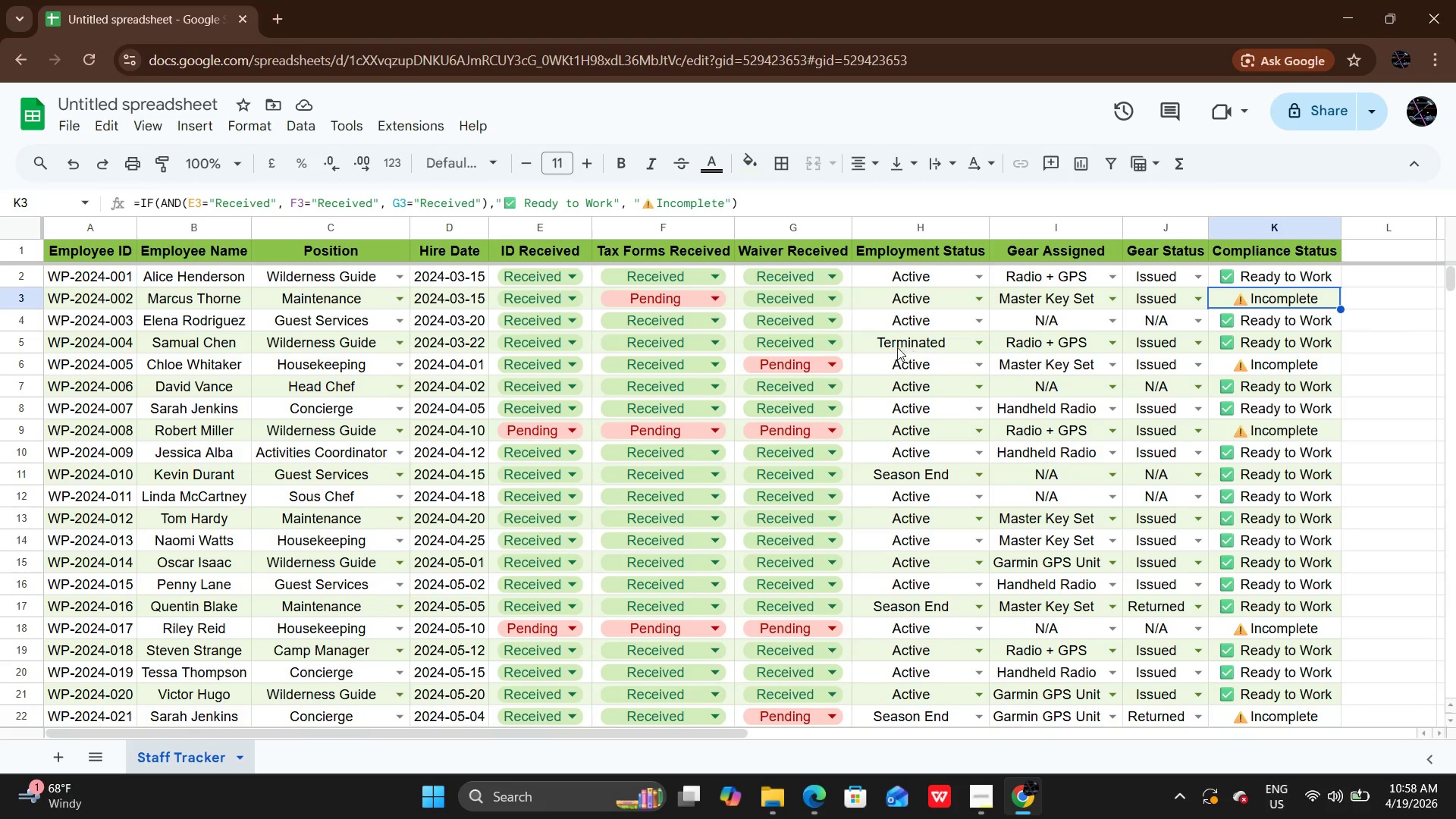 
left_click([576, 277])
 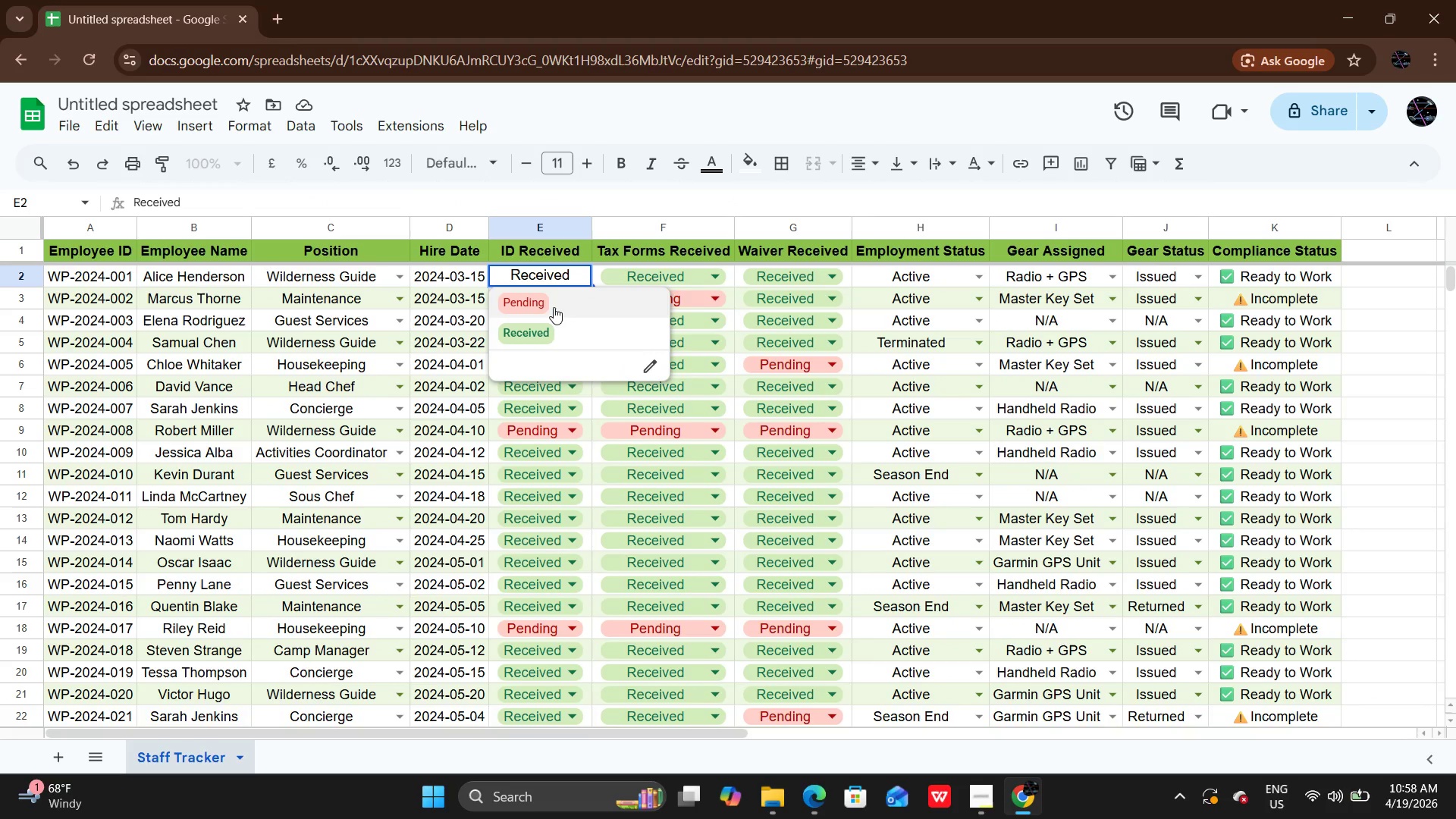 
left_click([554, 307])
 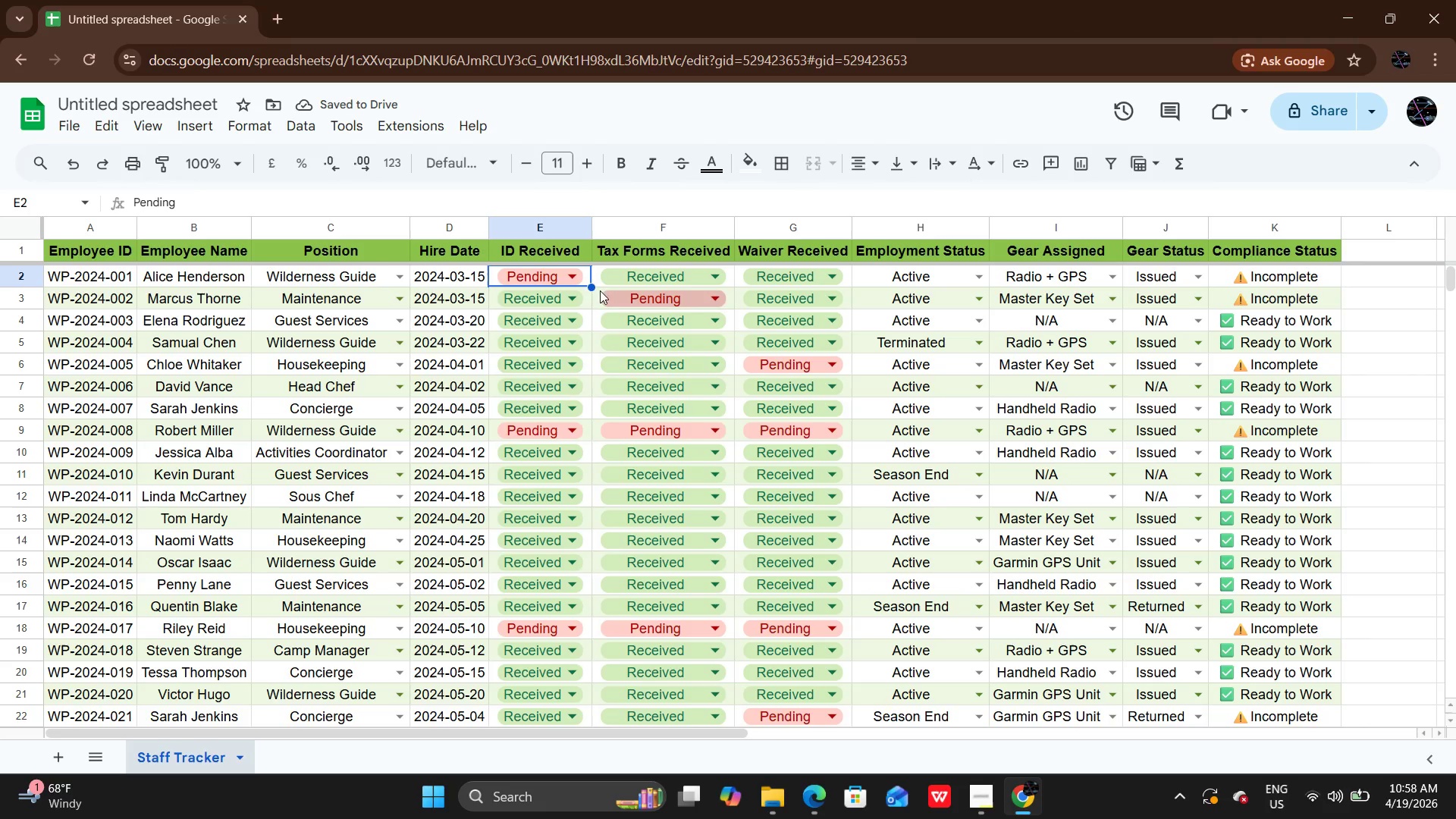 
left_click([553, 280])
 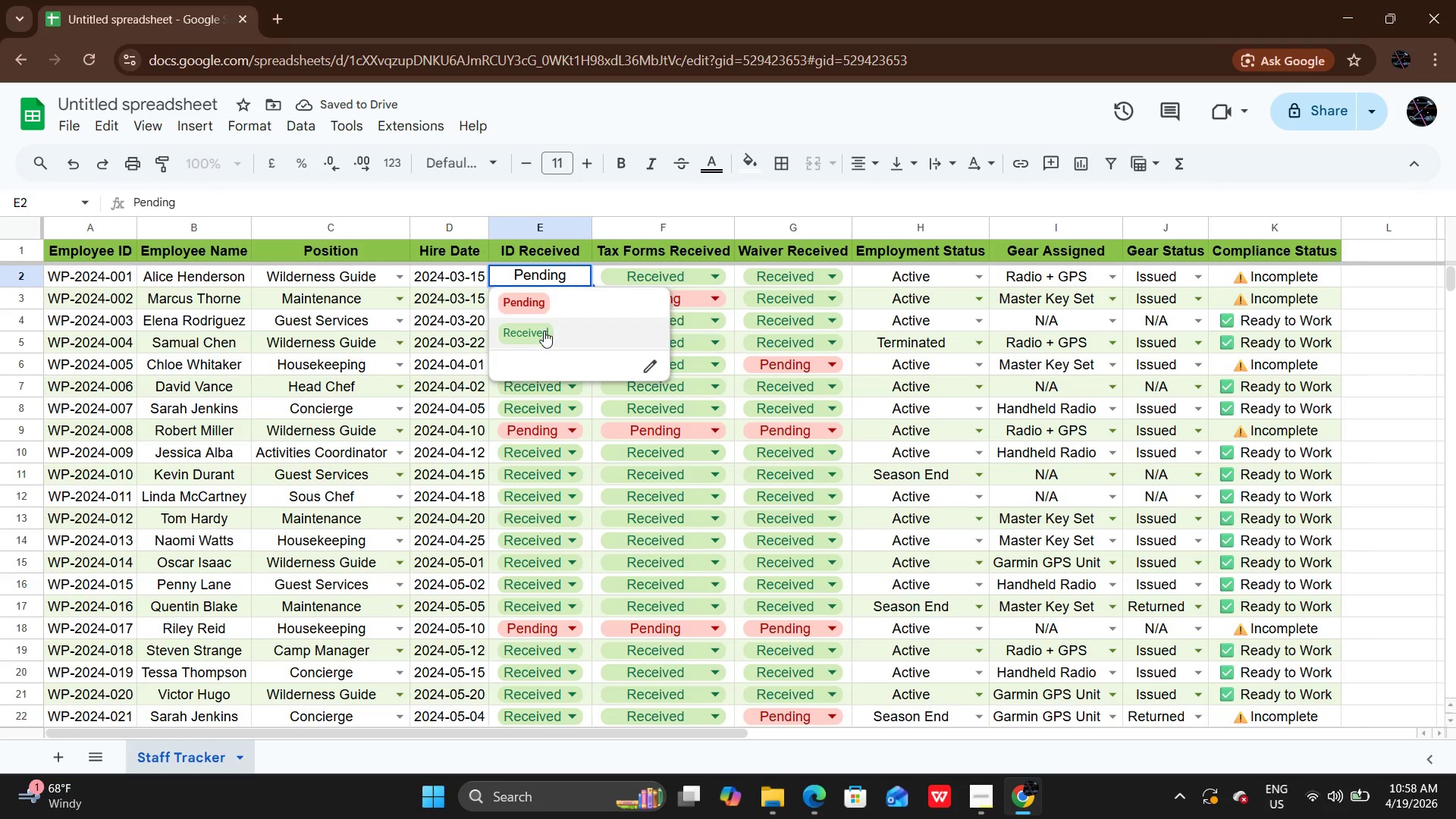 
left_click([544, 331])
 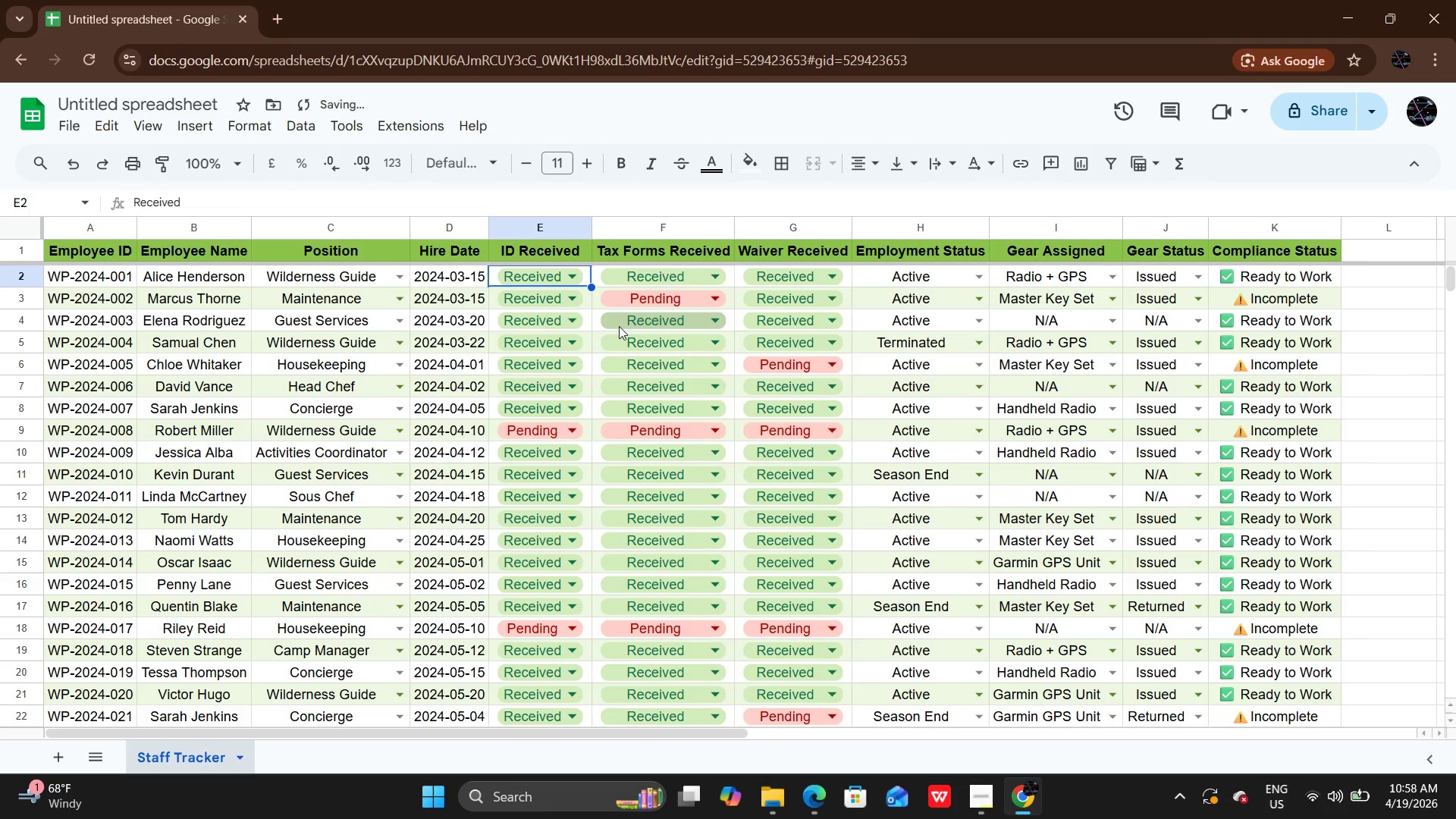 
left_click([657, 300])
 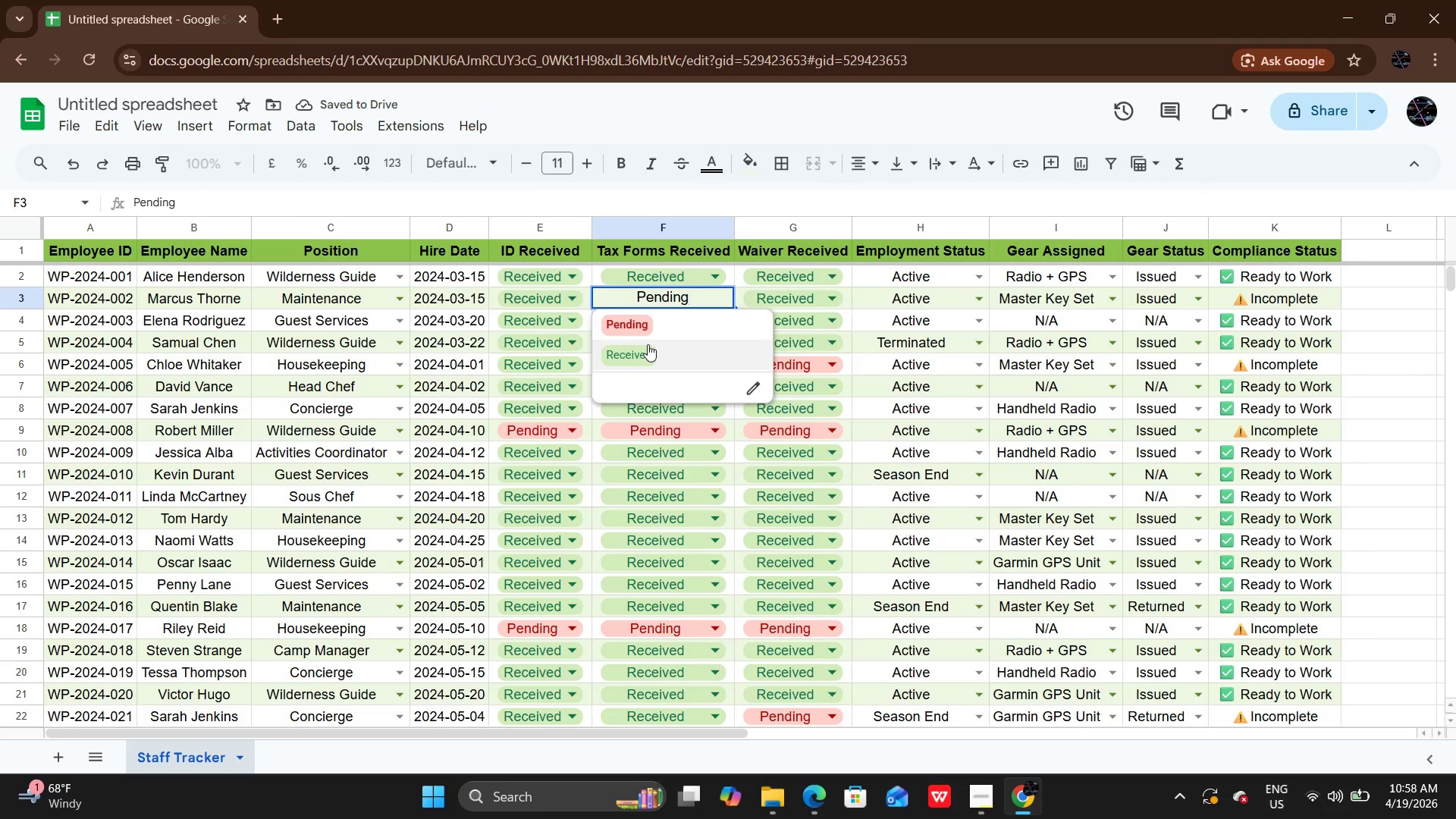 
left_click([648, 344])
 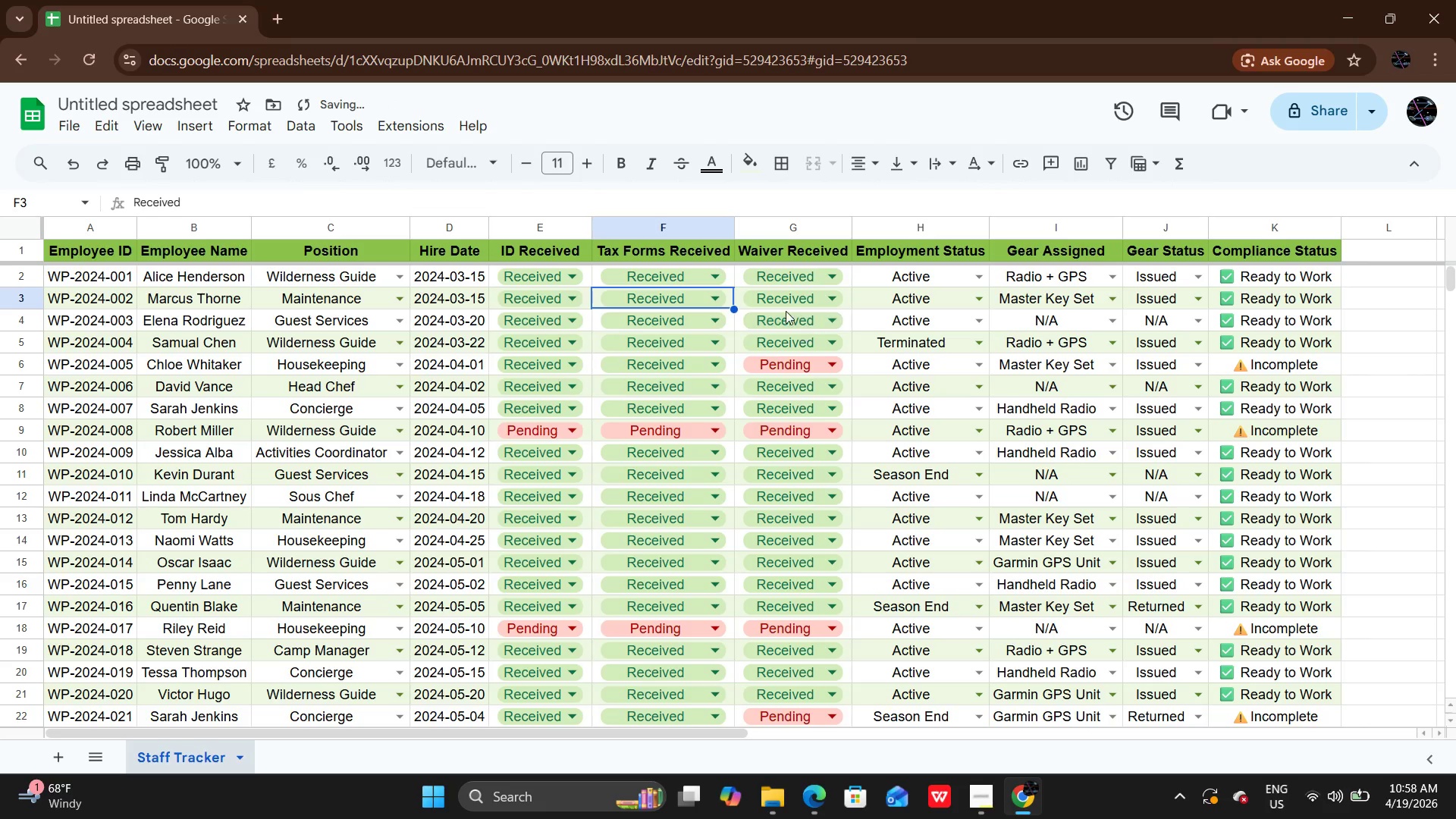 
left_click([632, 298])
 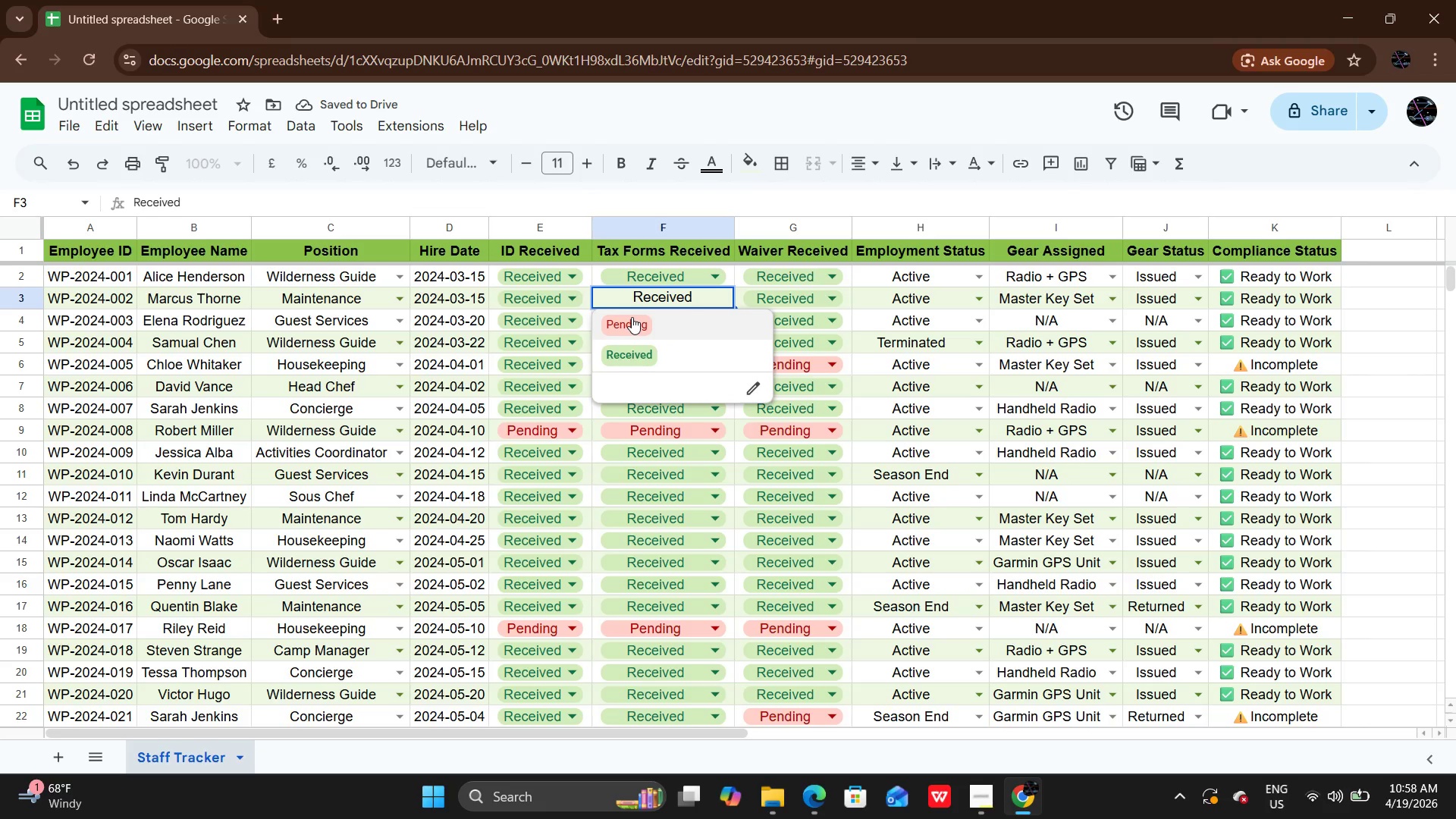 
left_click([632, 317])
 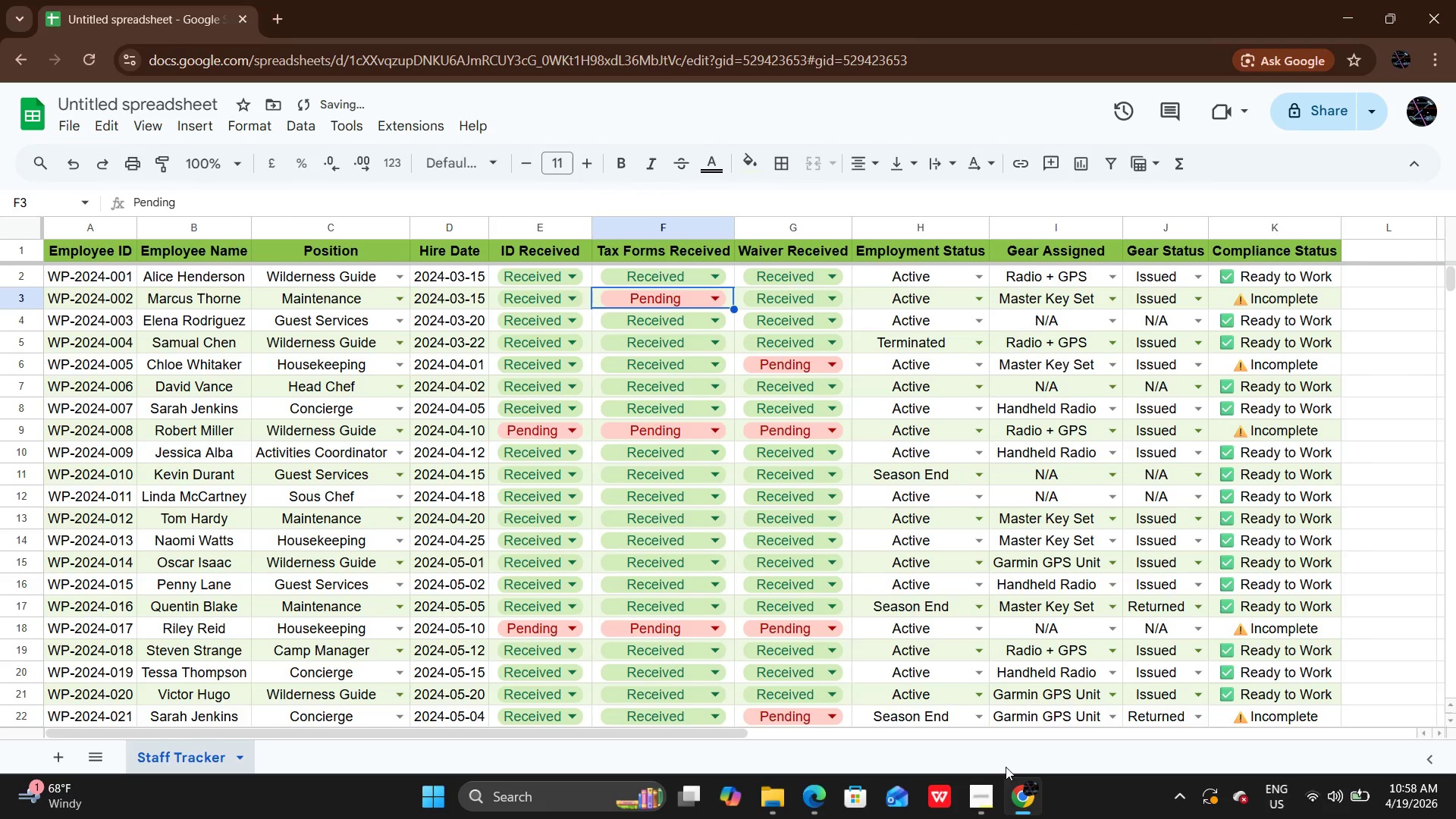 
left_click([992, 782])